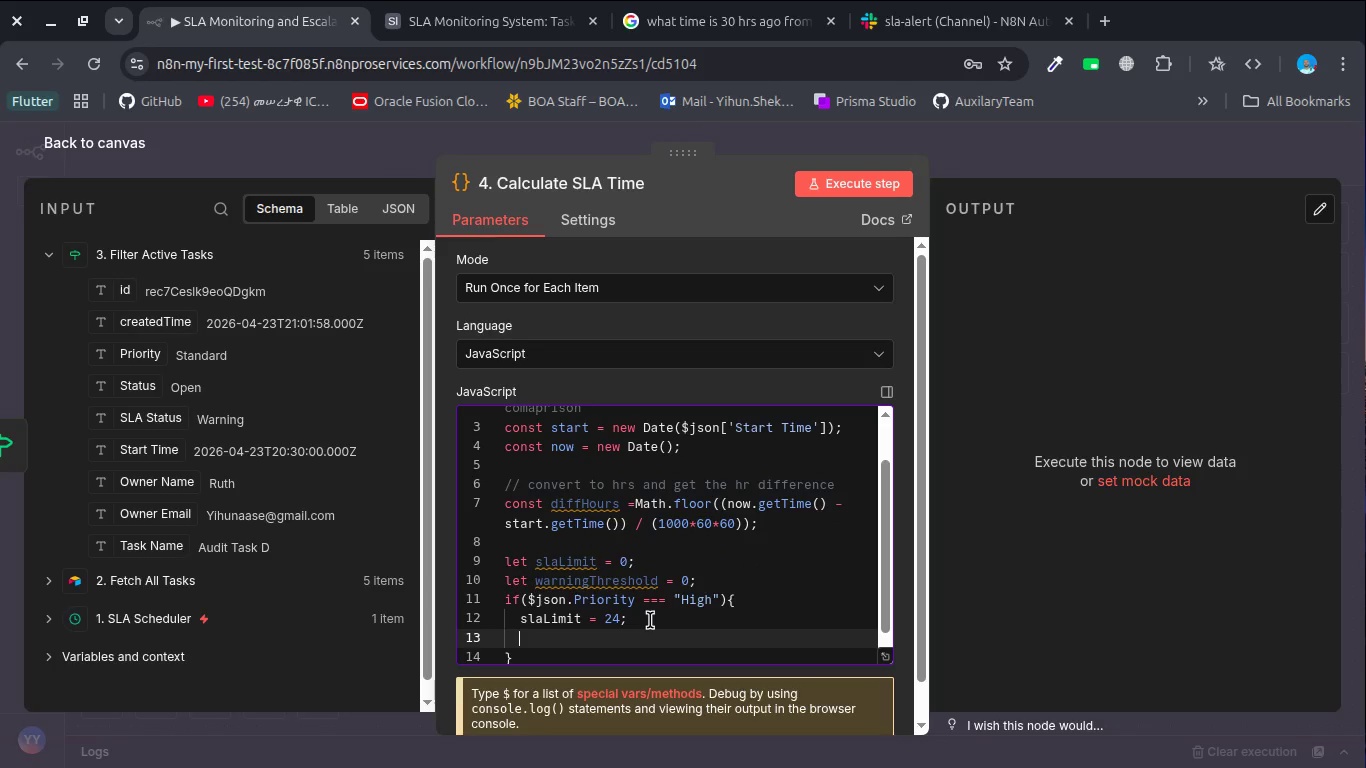 
key(Enter)
 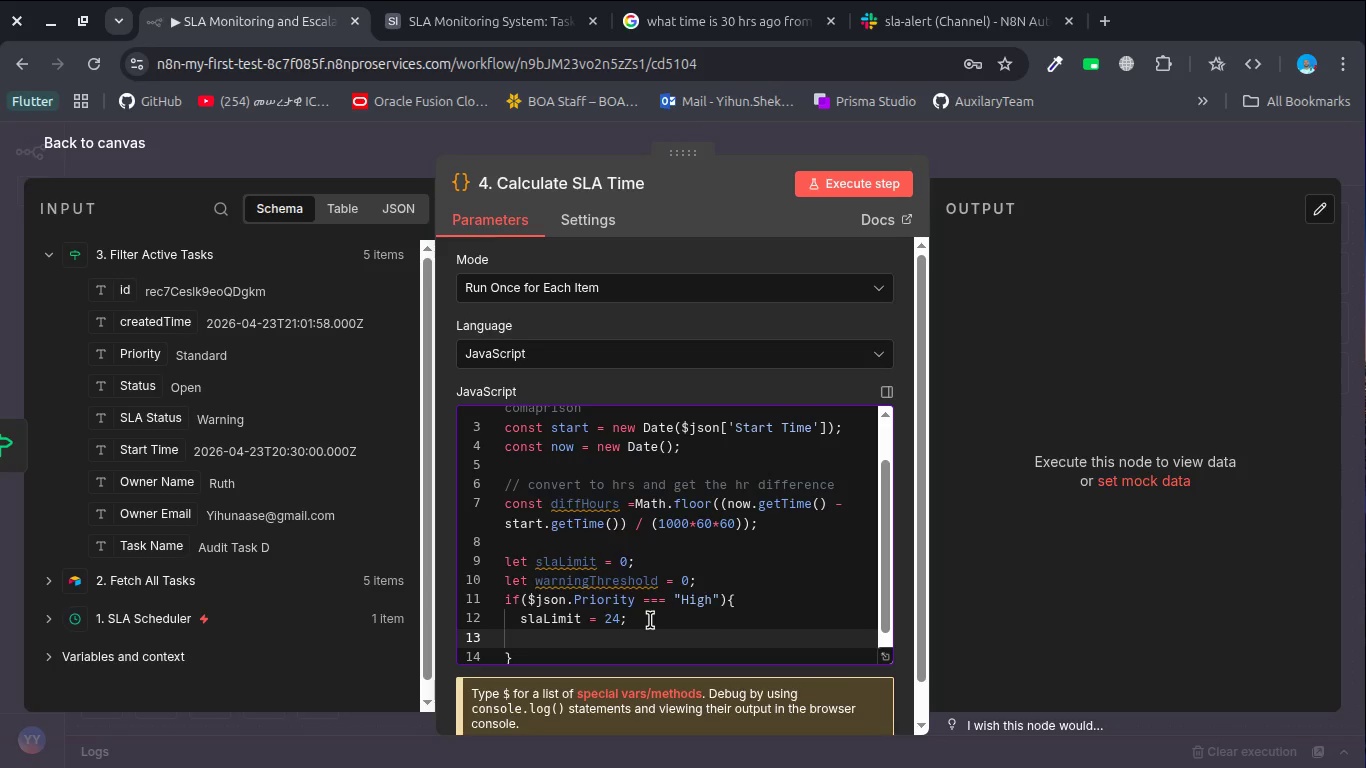 
type(war)
 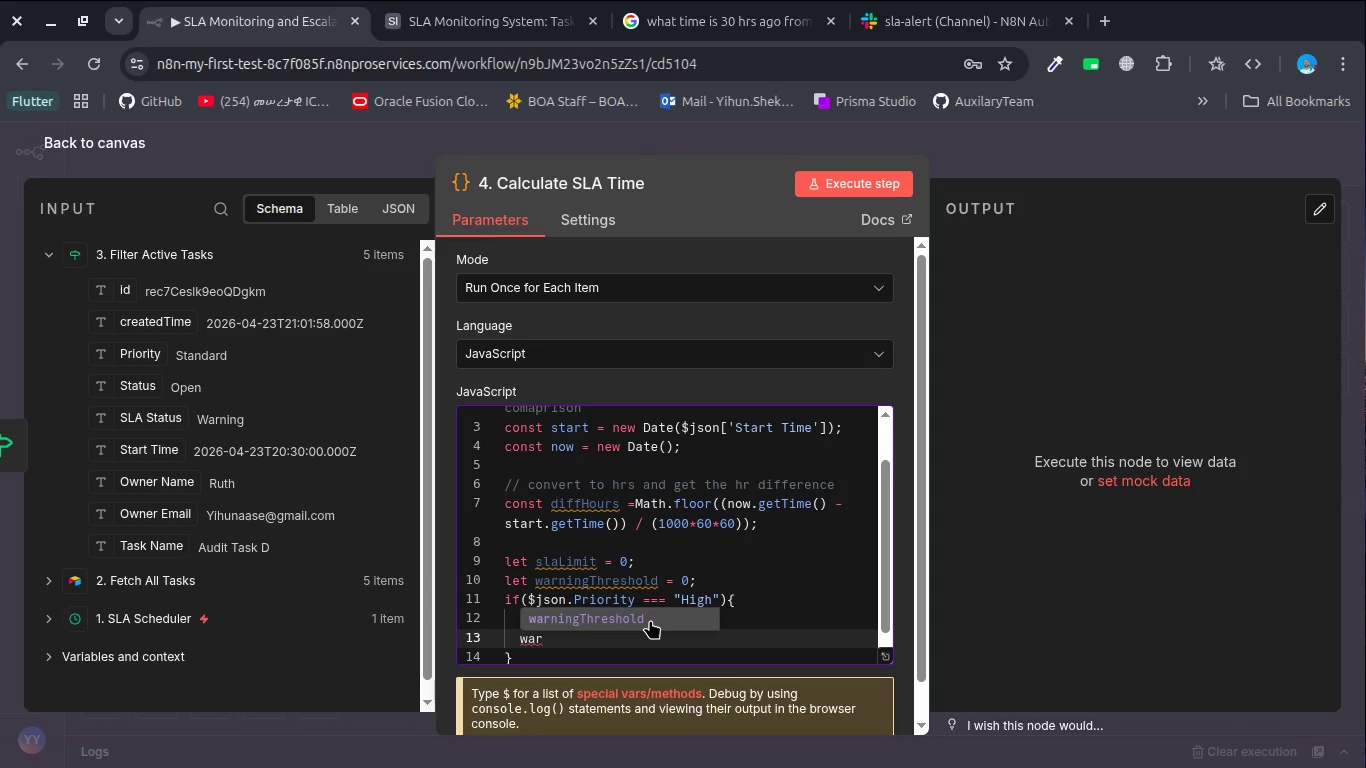 
key(Enter)
 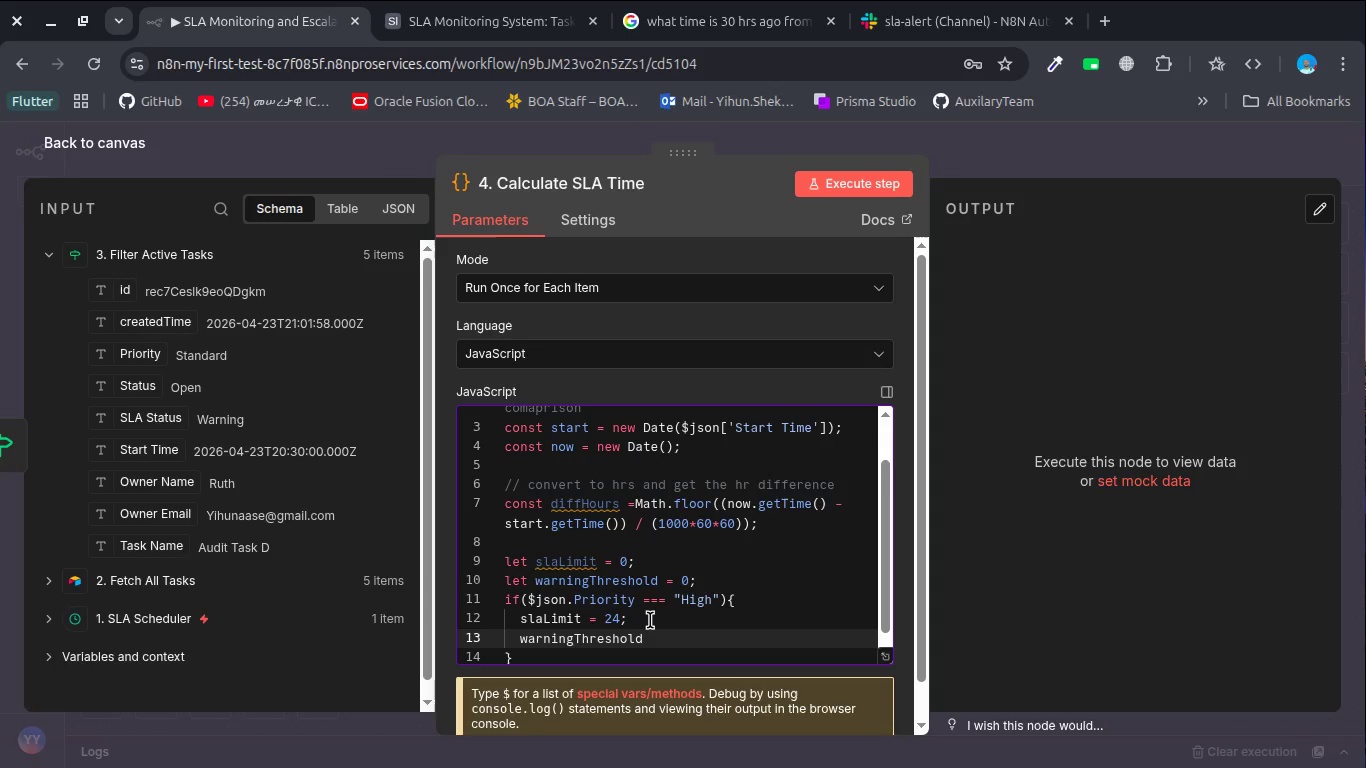 
type( = 20)
 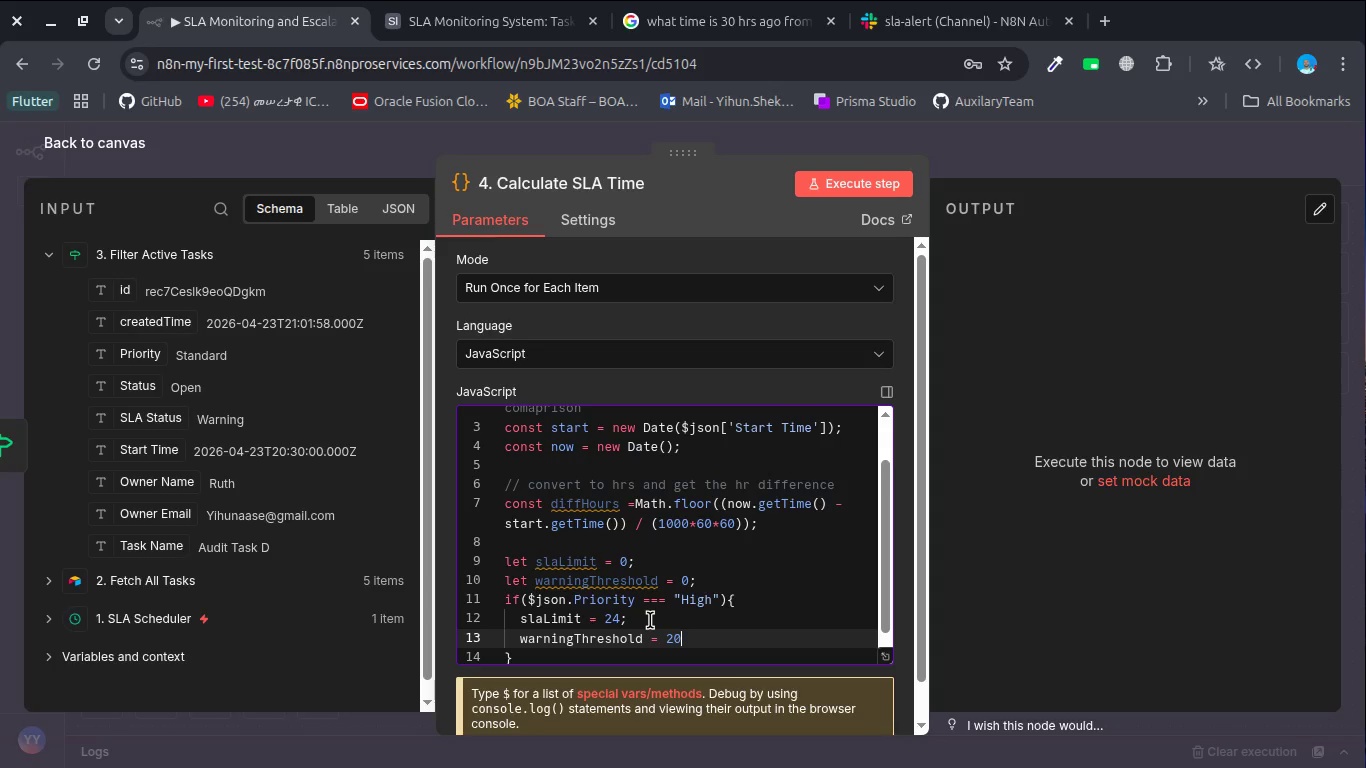 
key(Semicolon)
 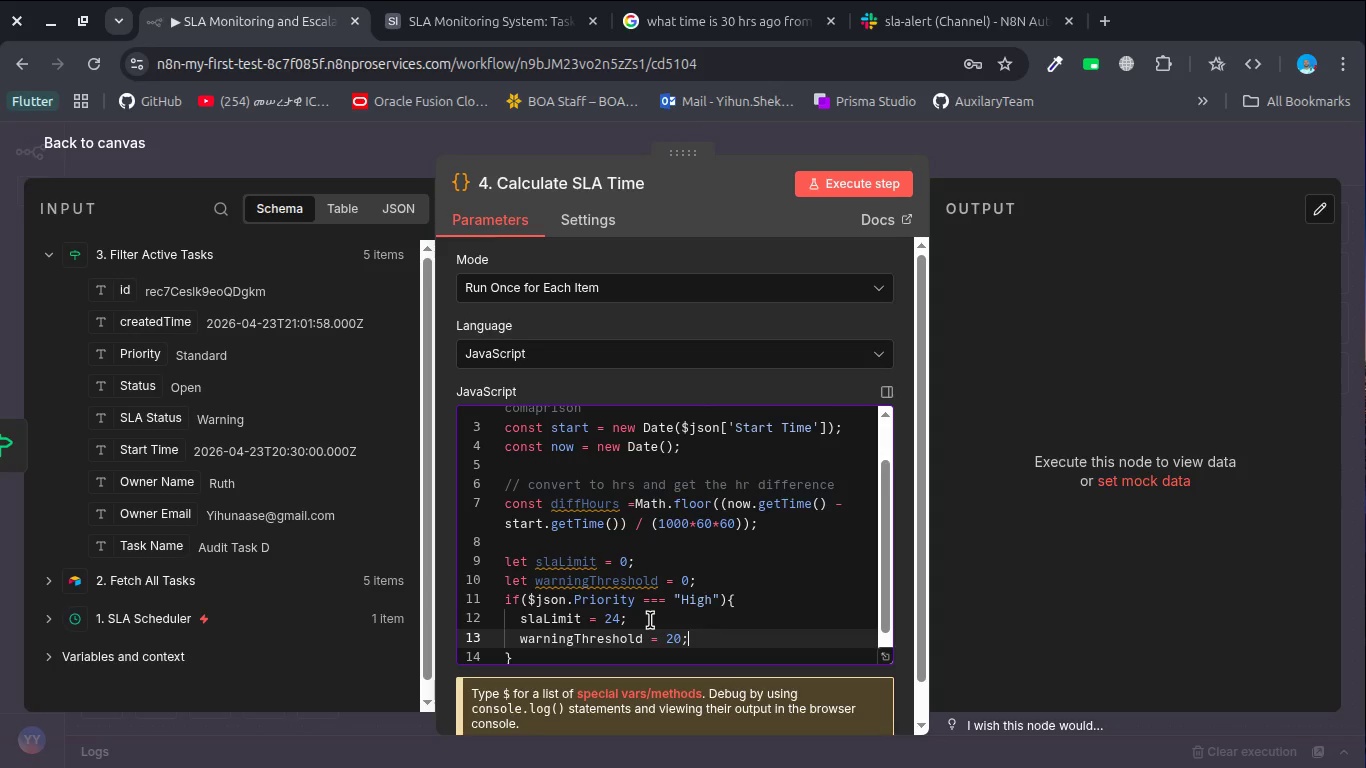 
scroll: coordinate [650, 620], scroll_direction: down, amount: 1.0
 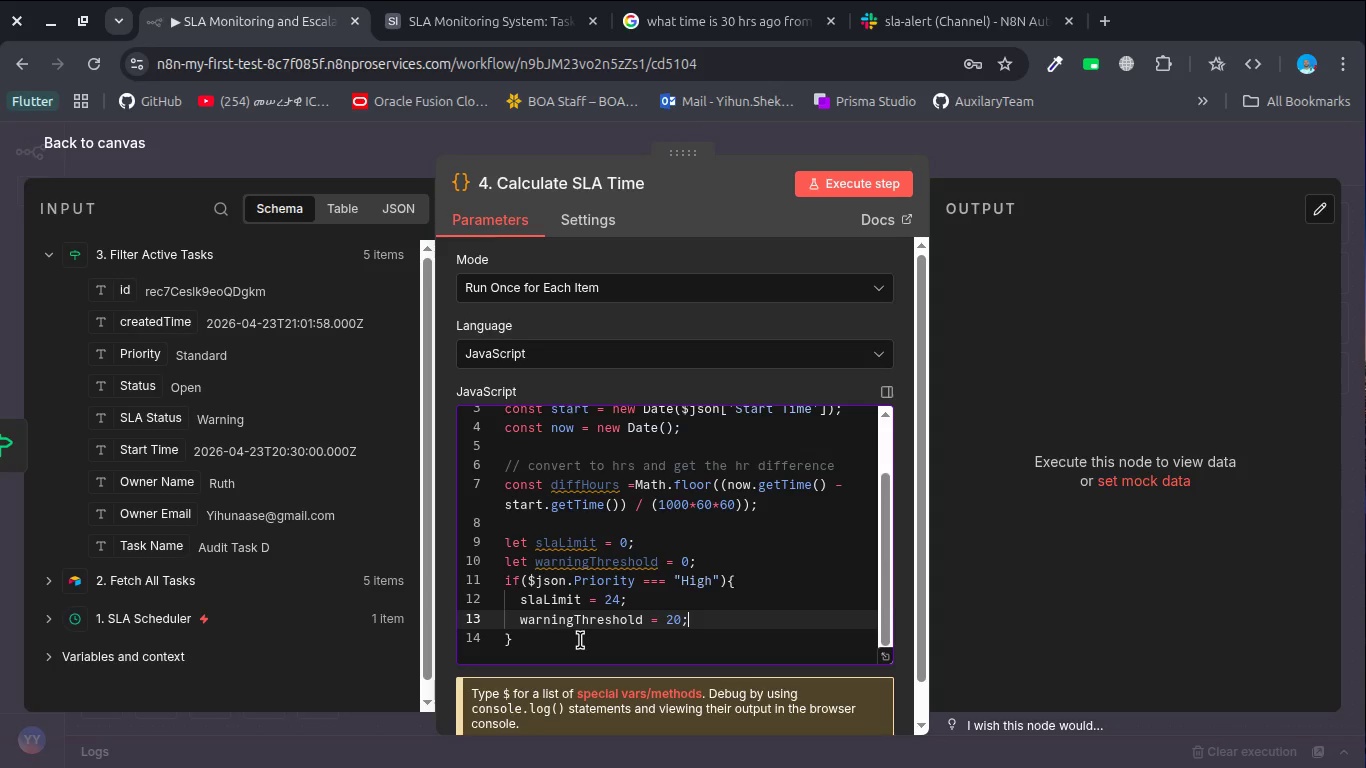 
left_click([580, 640])
 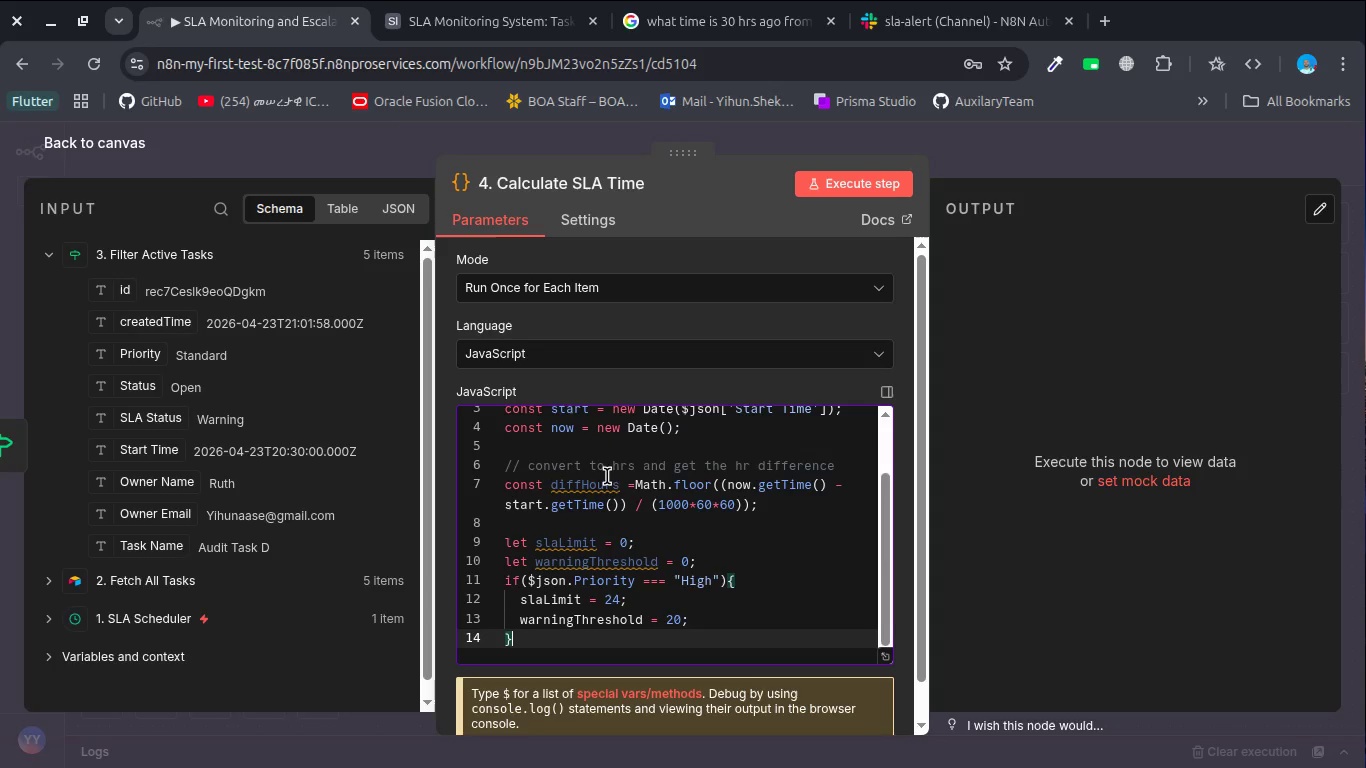 
wait(6.23)
 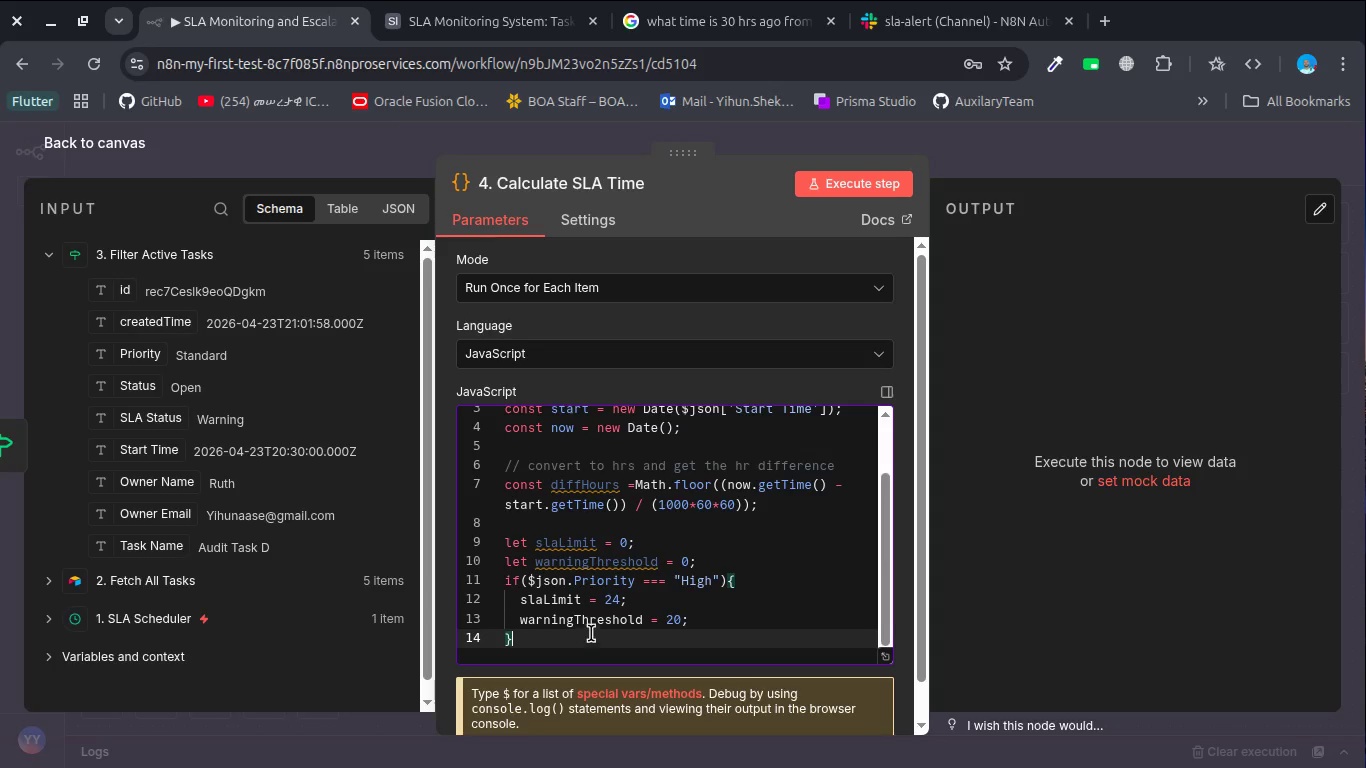 
double_click([548, 596])
 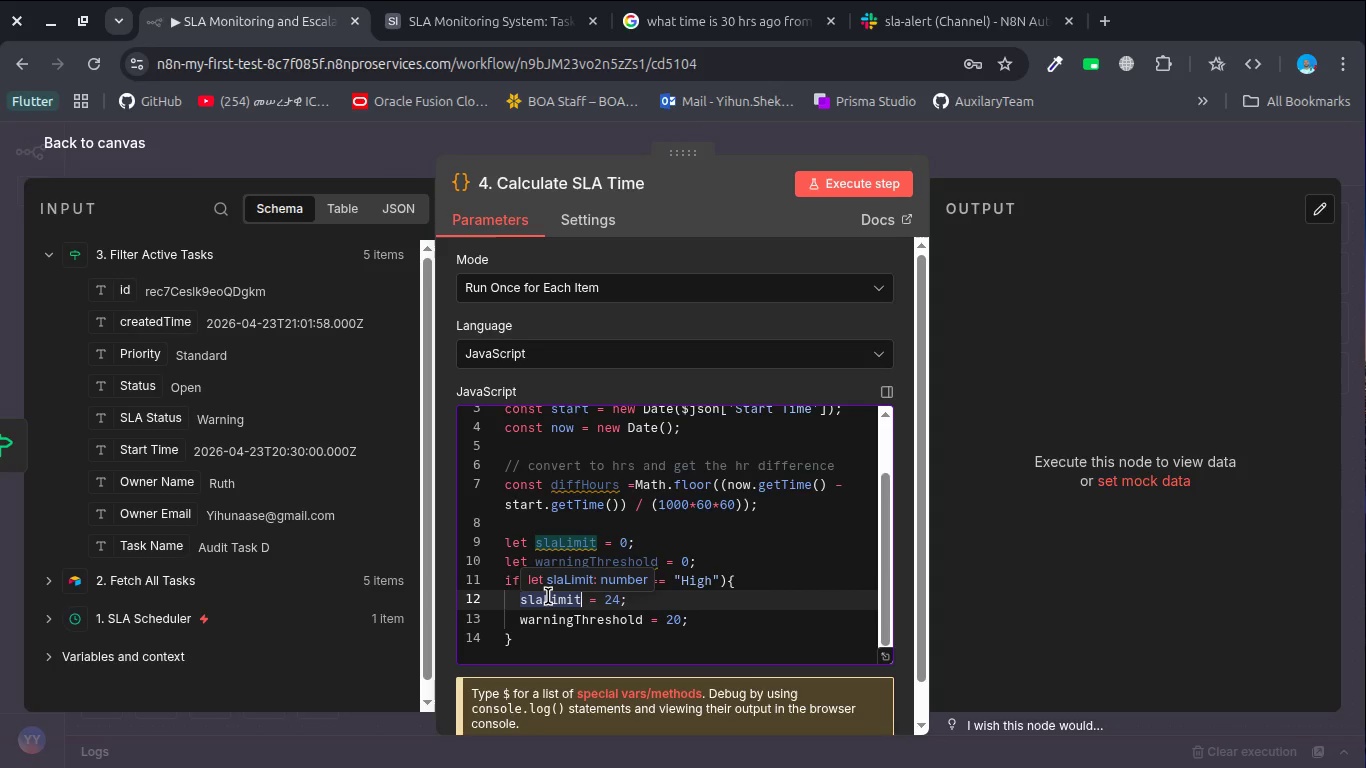 
wait(12.46)
 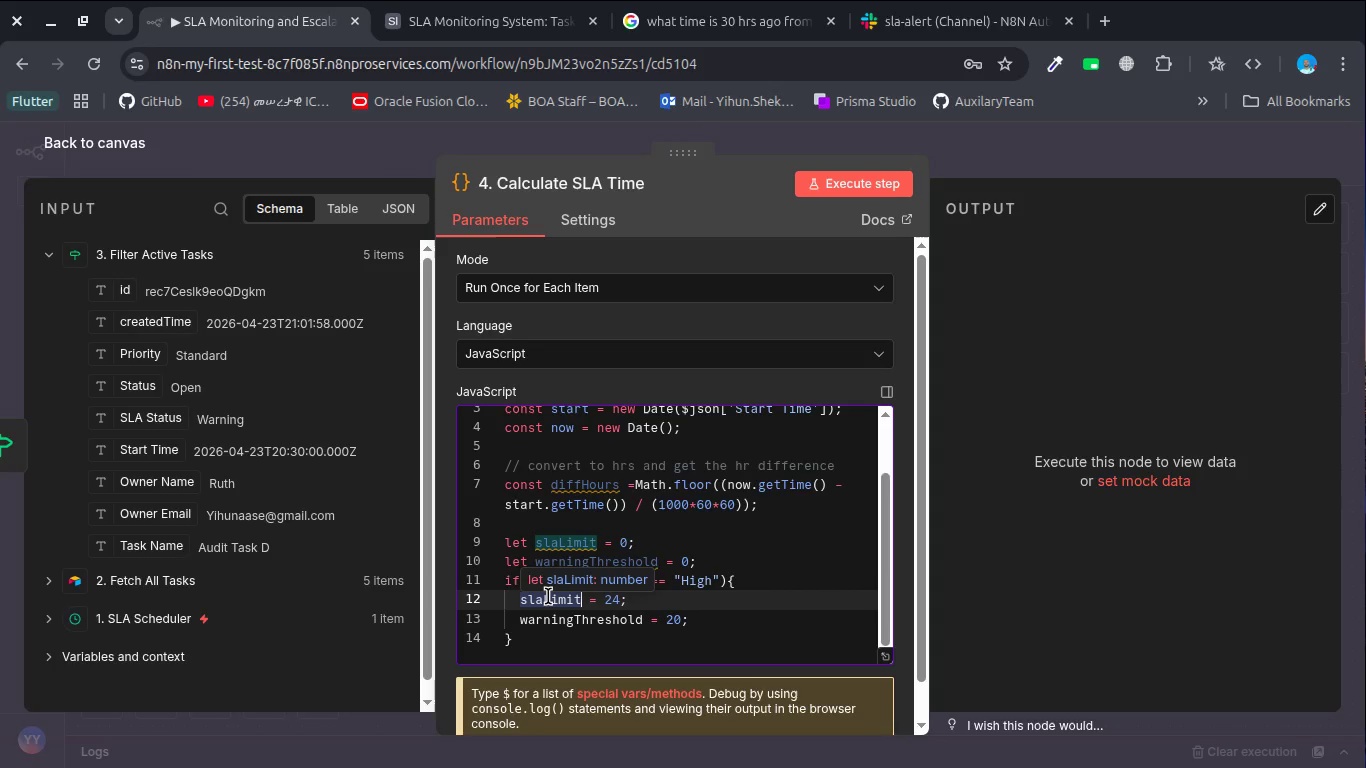 
left_click([547, 640])
 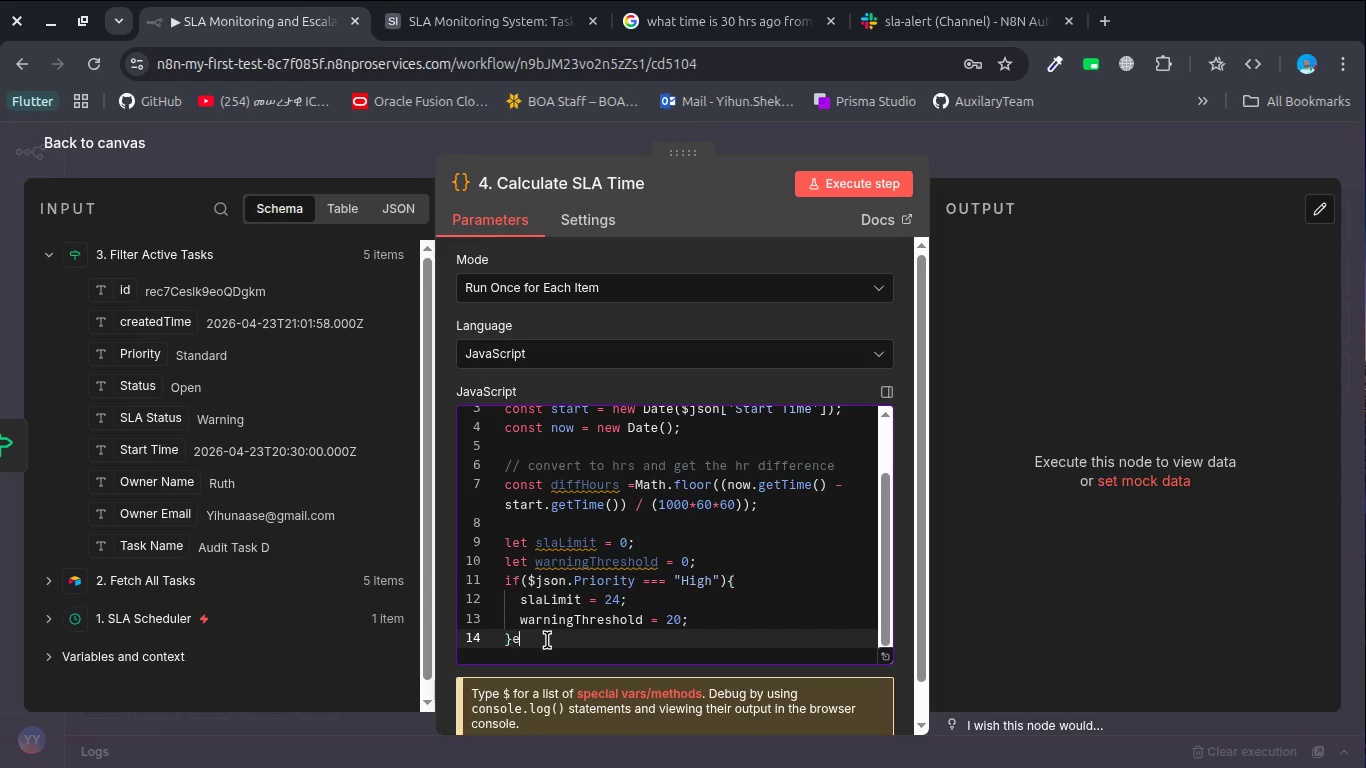 
type(else{)
 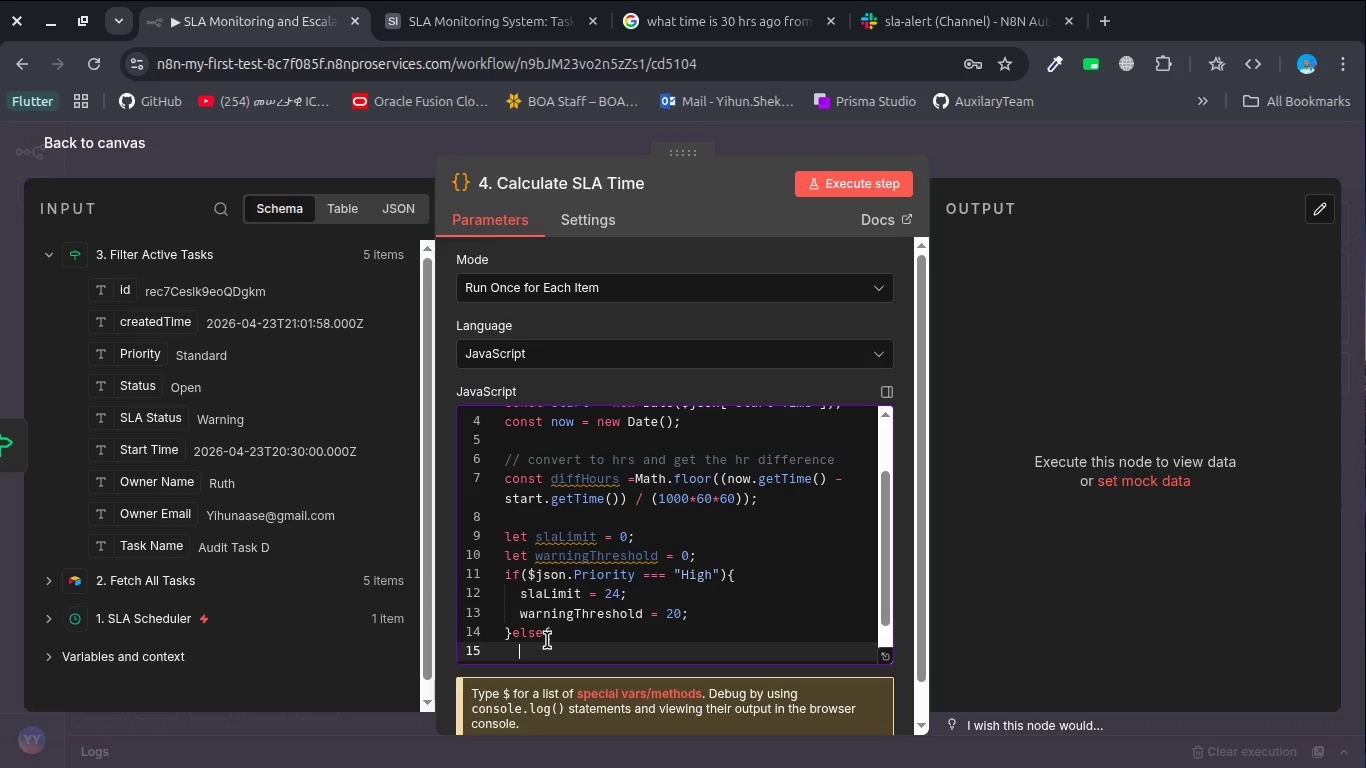 
 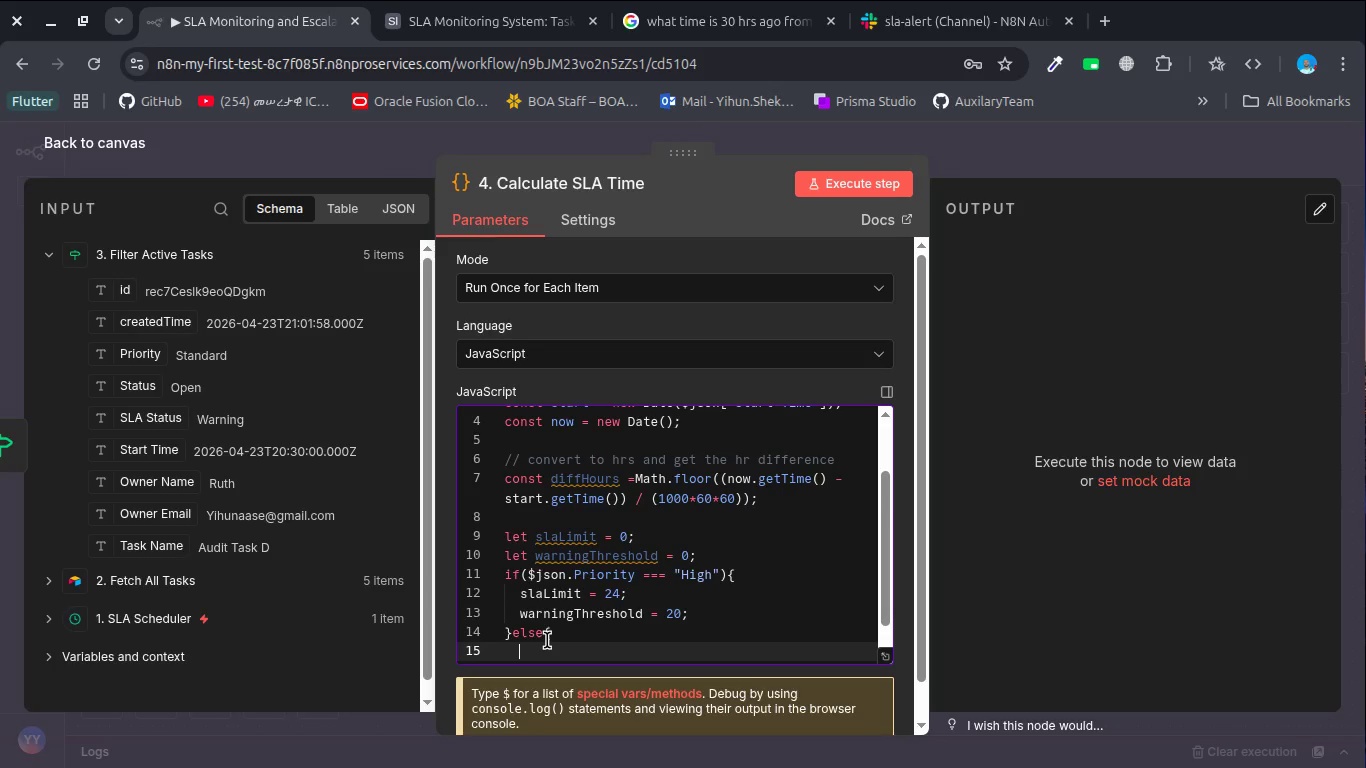 
key(Enter)
 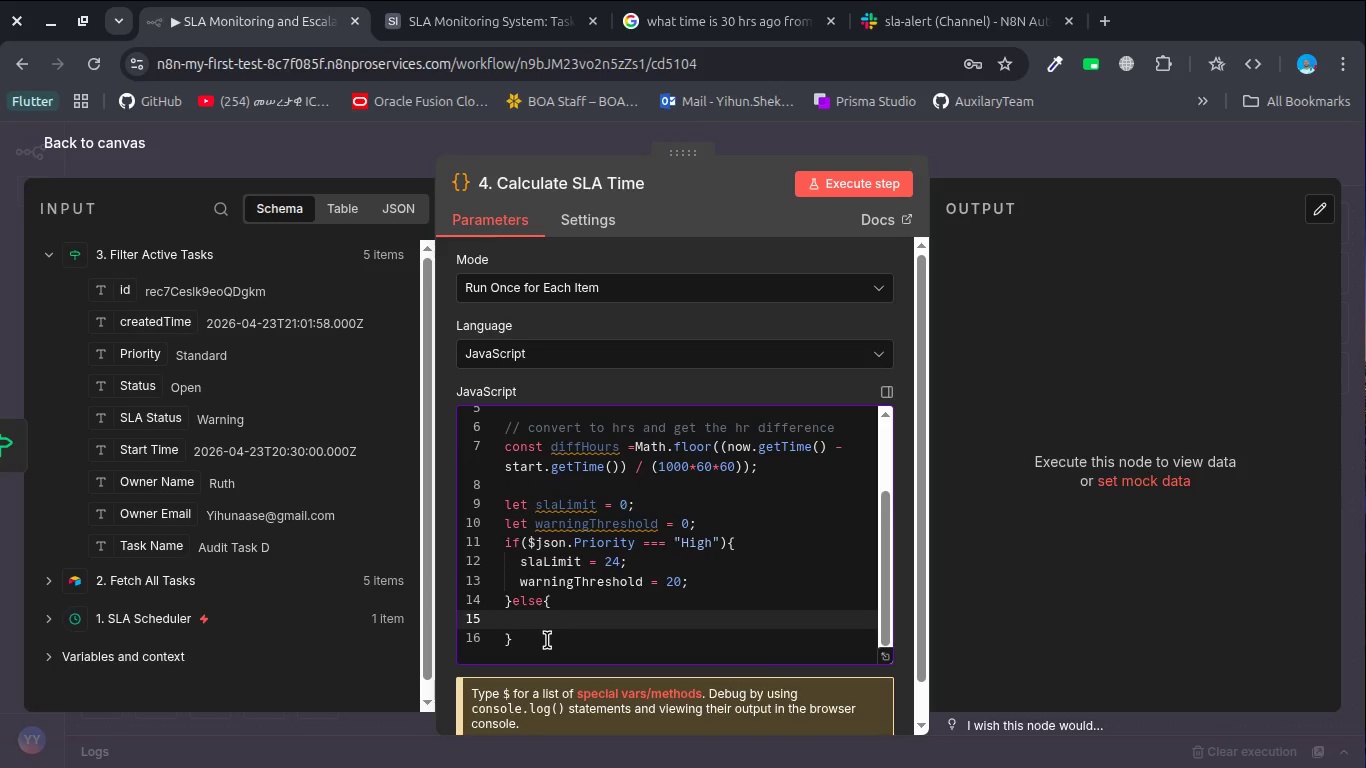 
scroll: coordinate [547, 640], scroll_direction: down, amount: 1.0
 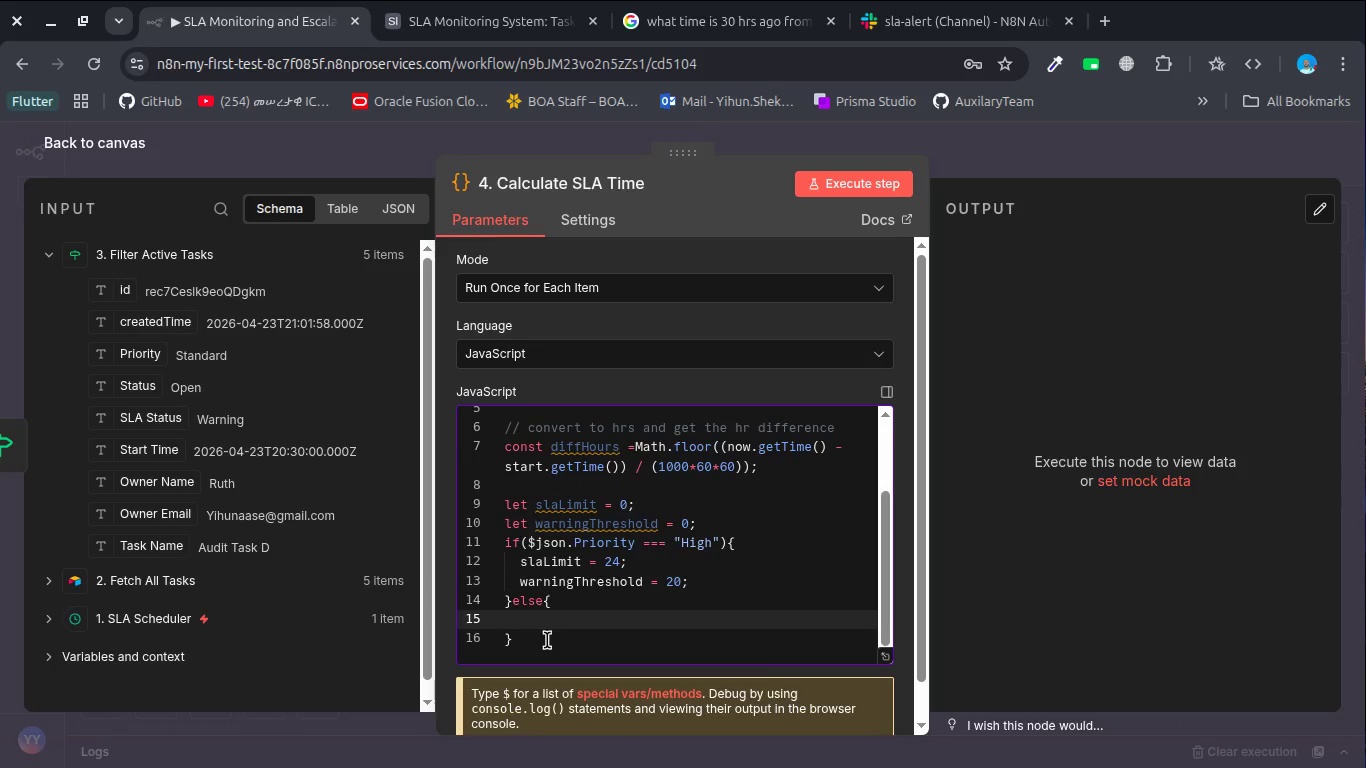 
type(sla)
 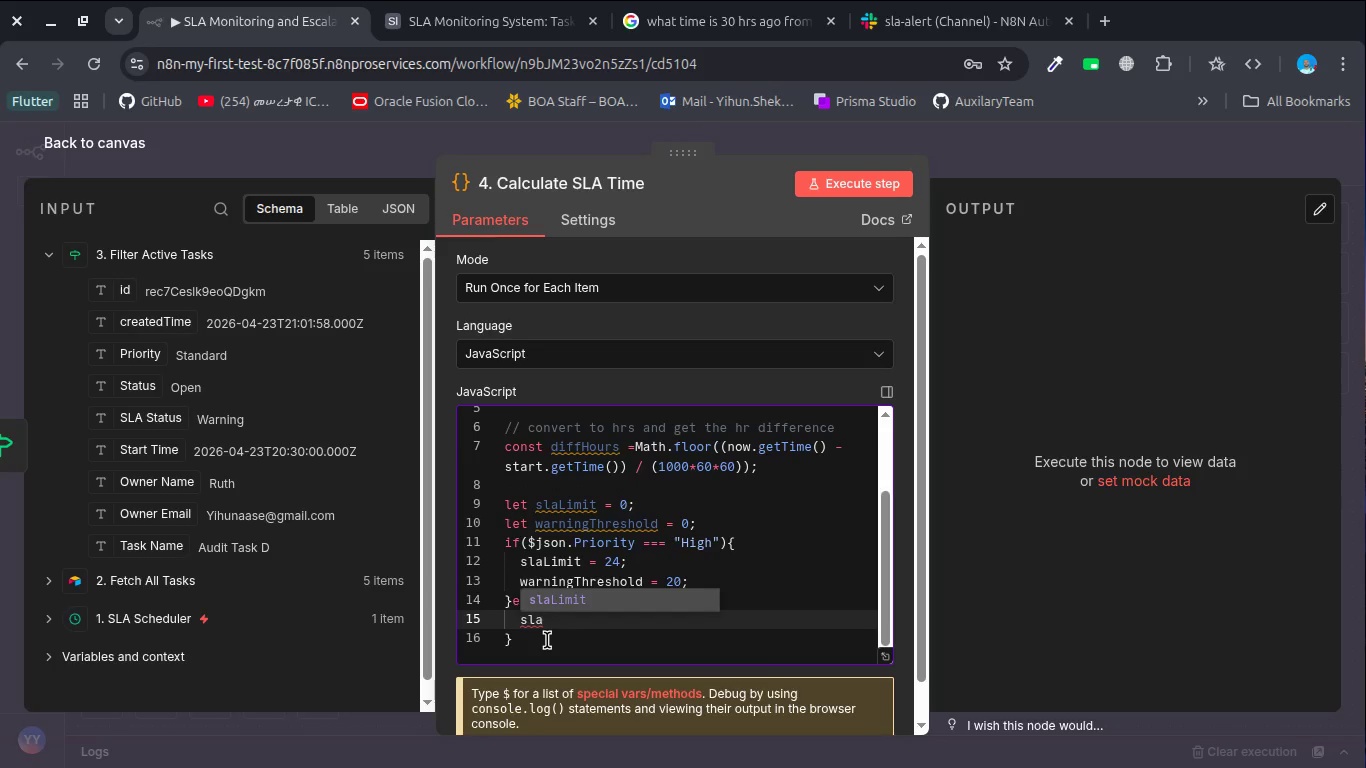 
key(Enter)
 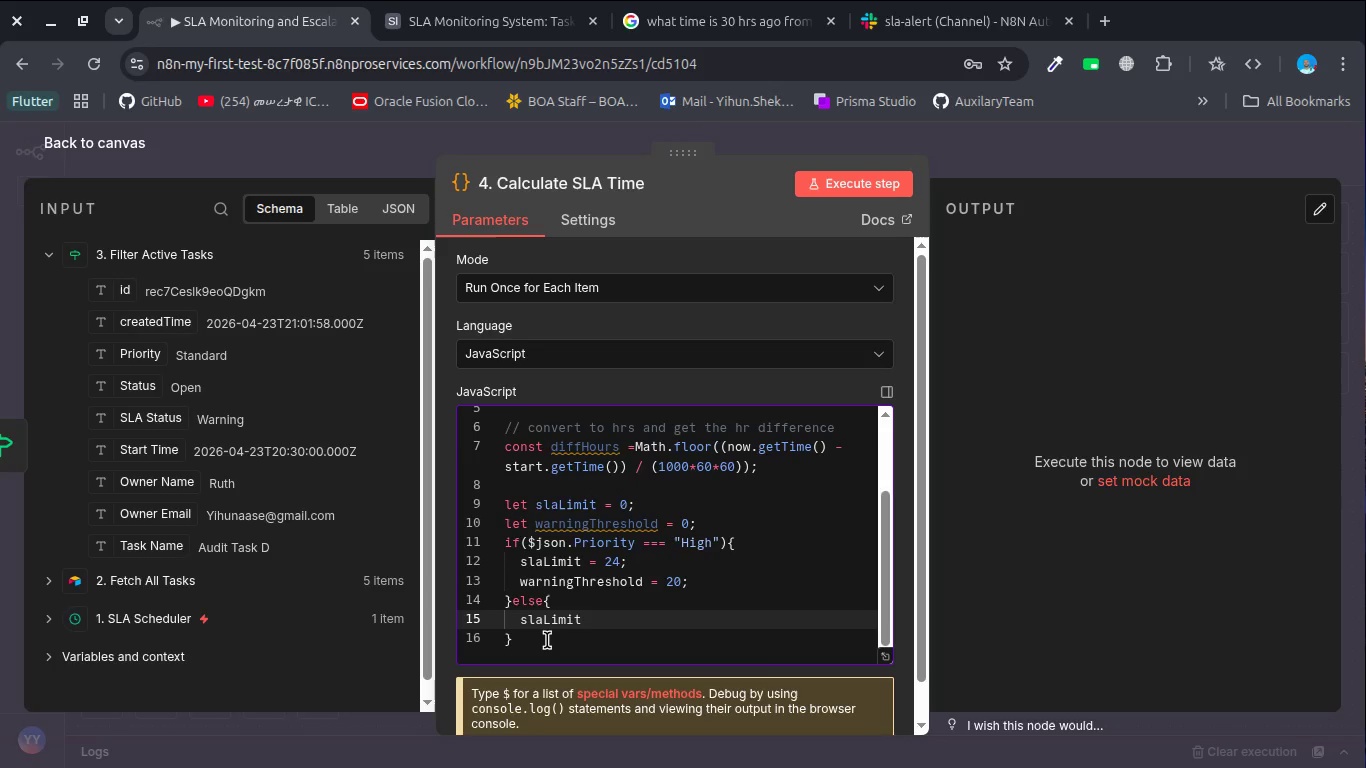 
type( = 72;)
 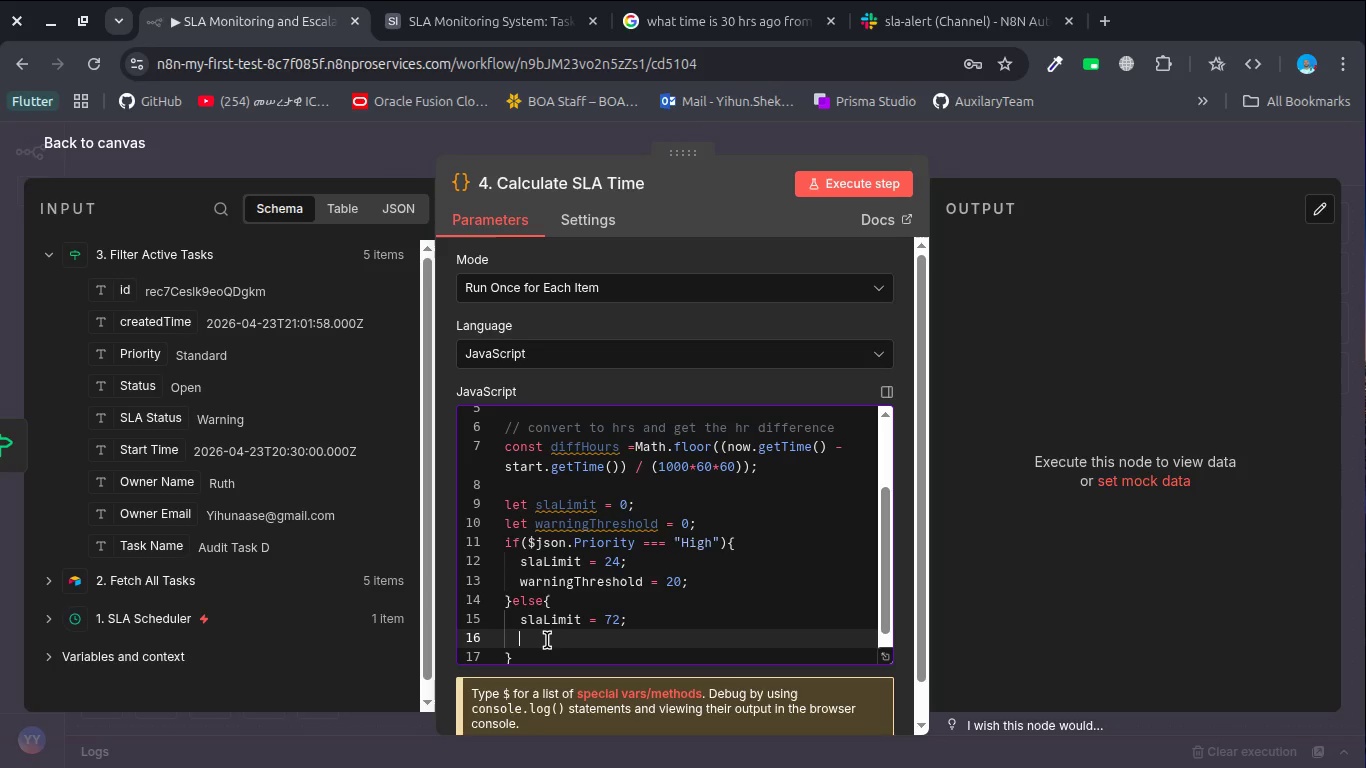 
key(Enter)
 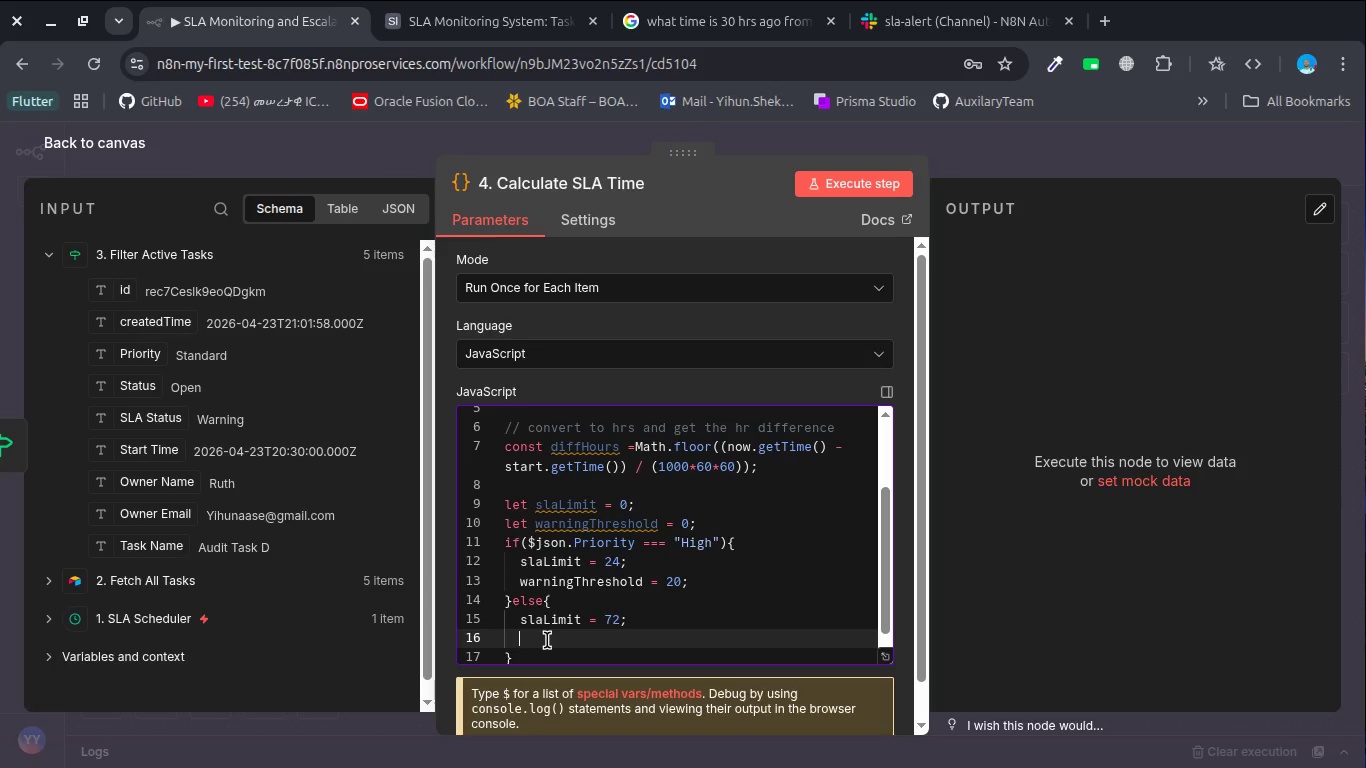 
key(W)
 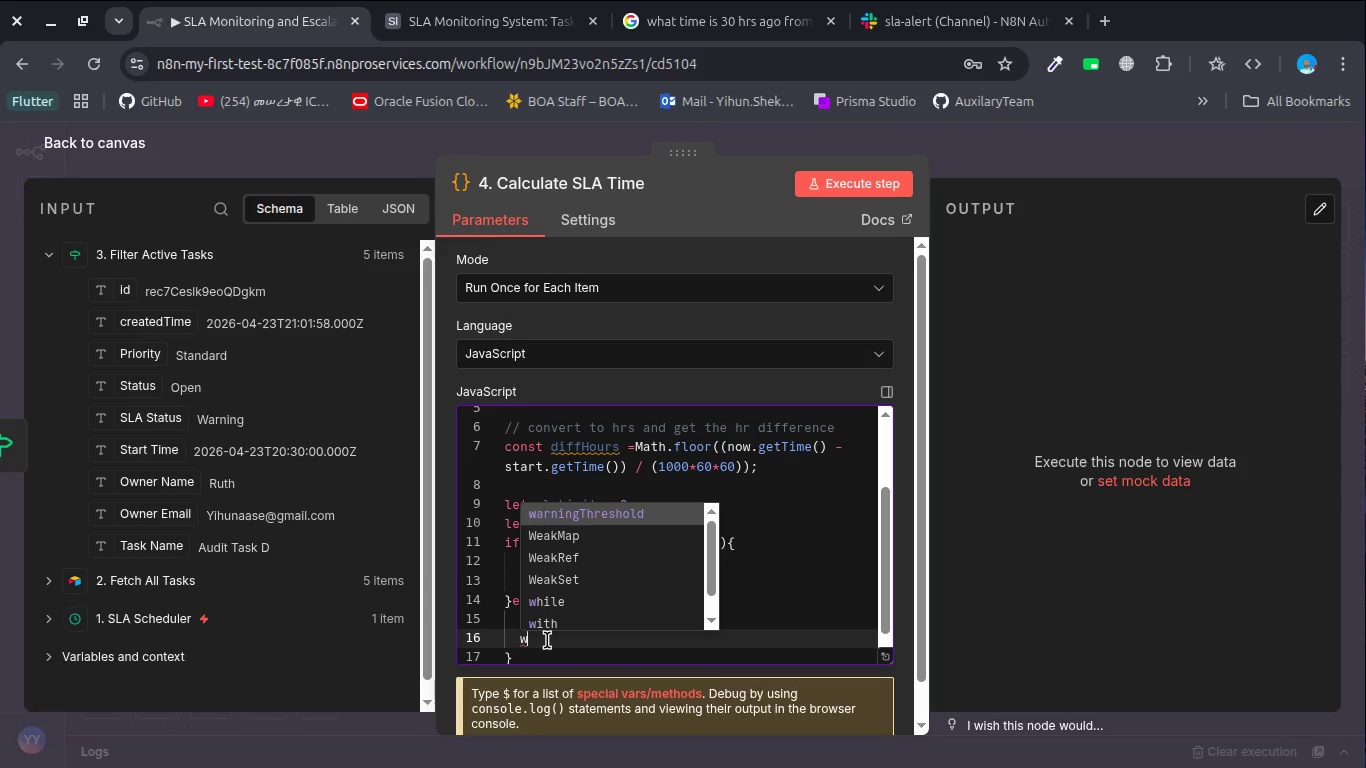 
key(Enter)
 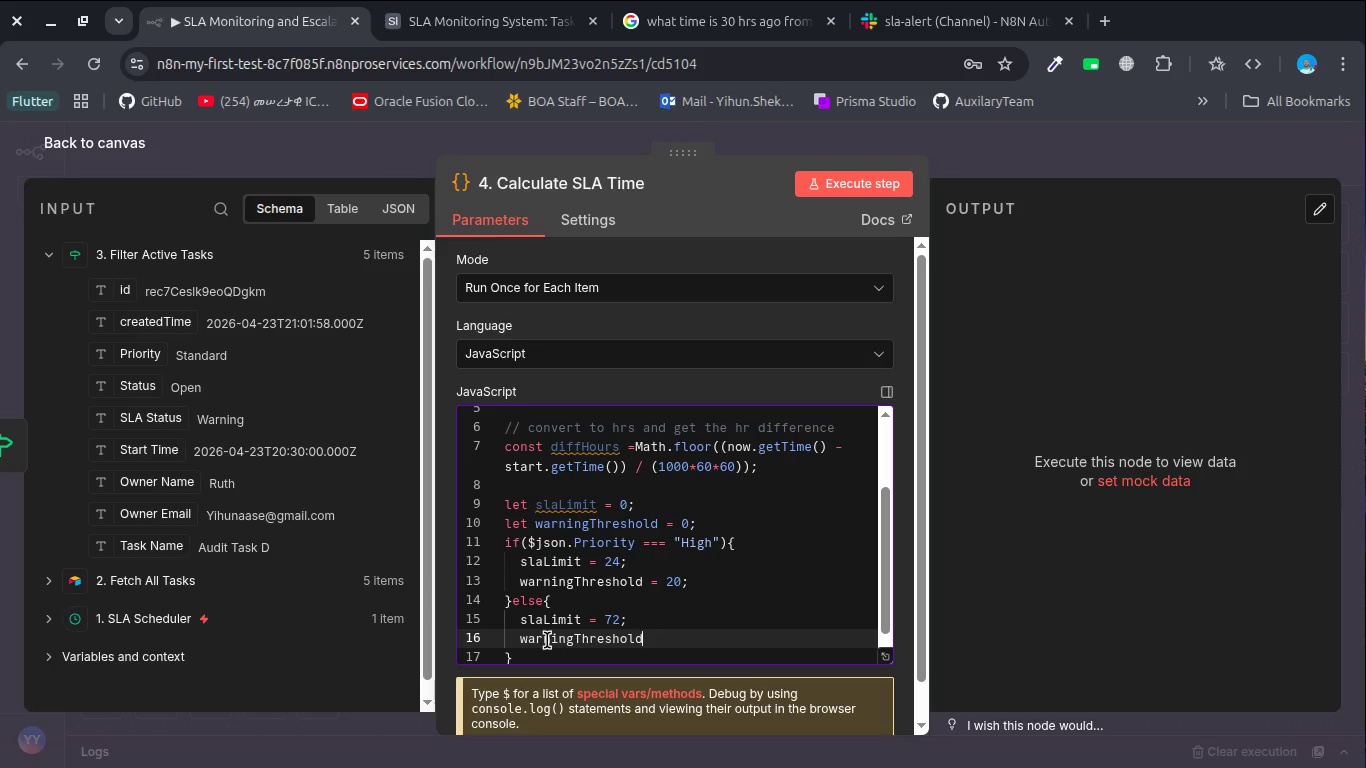 
type( = 68;)
 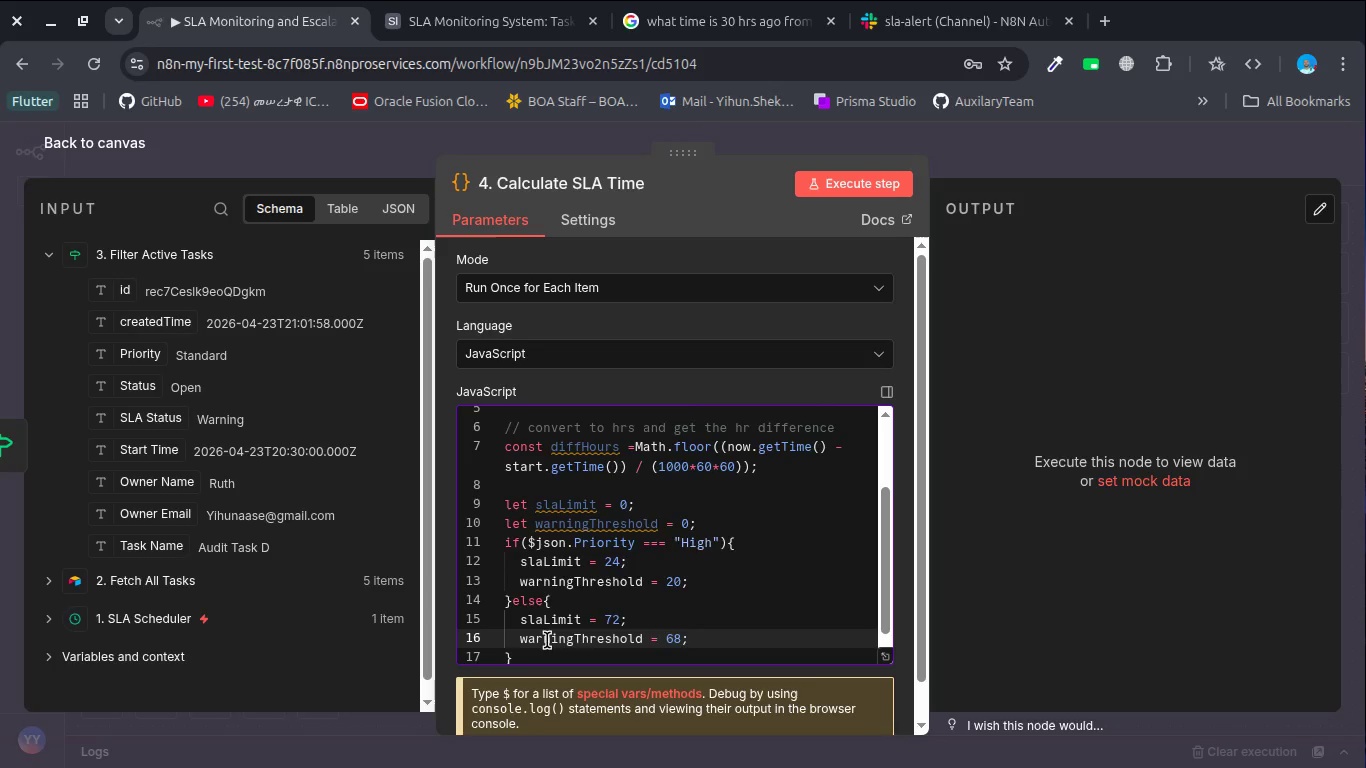 
scroll: coordinate [547, 640], scroll_direction: down, amount: 2.0
 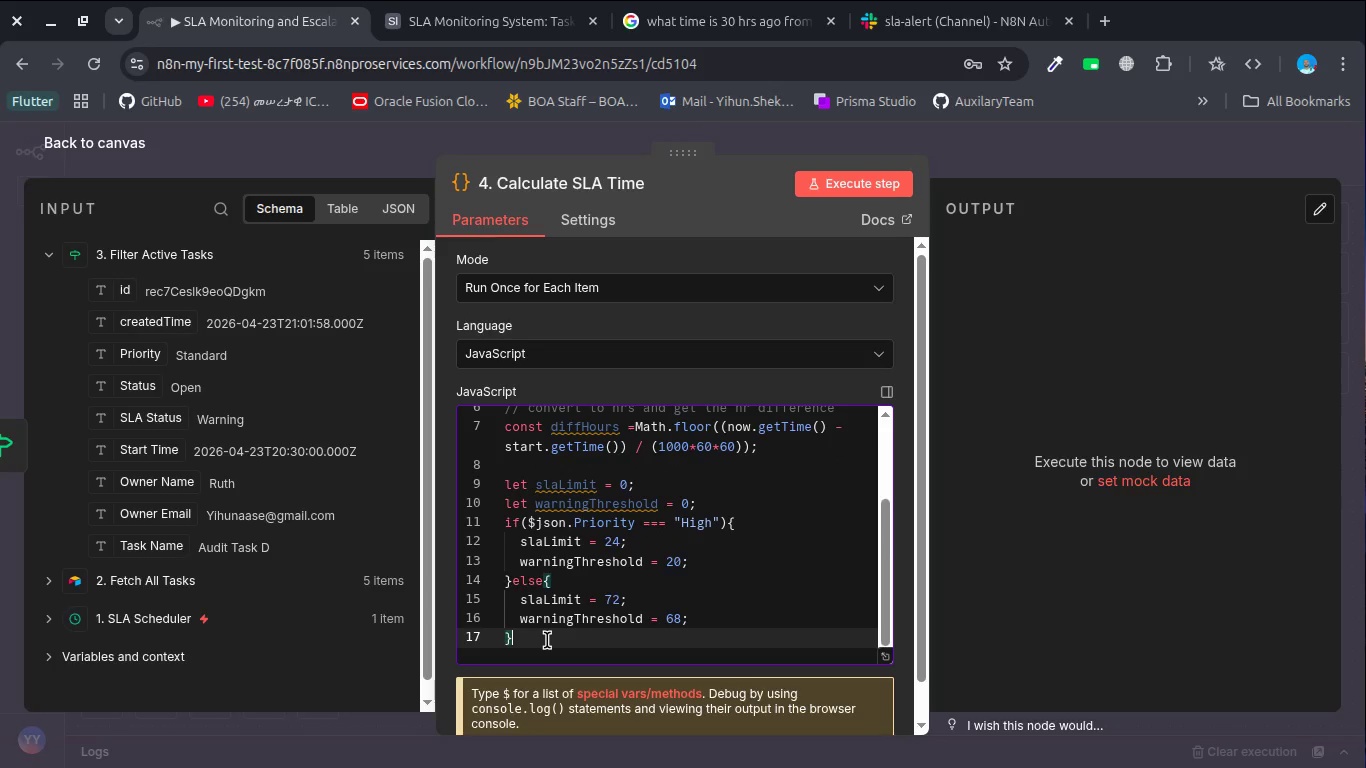 
left_click([547, 640])
 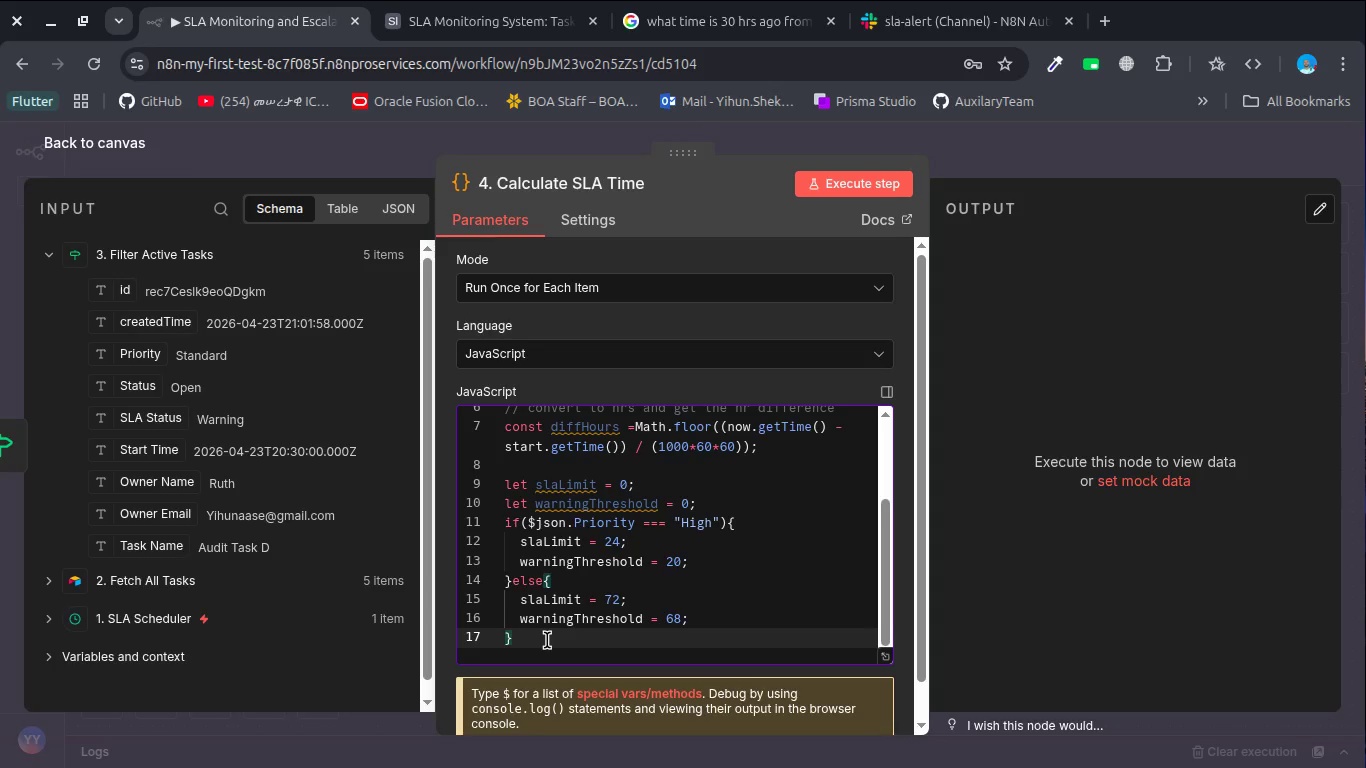 
wait(16.73)
 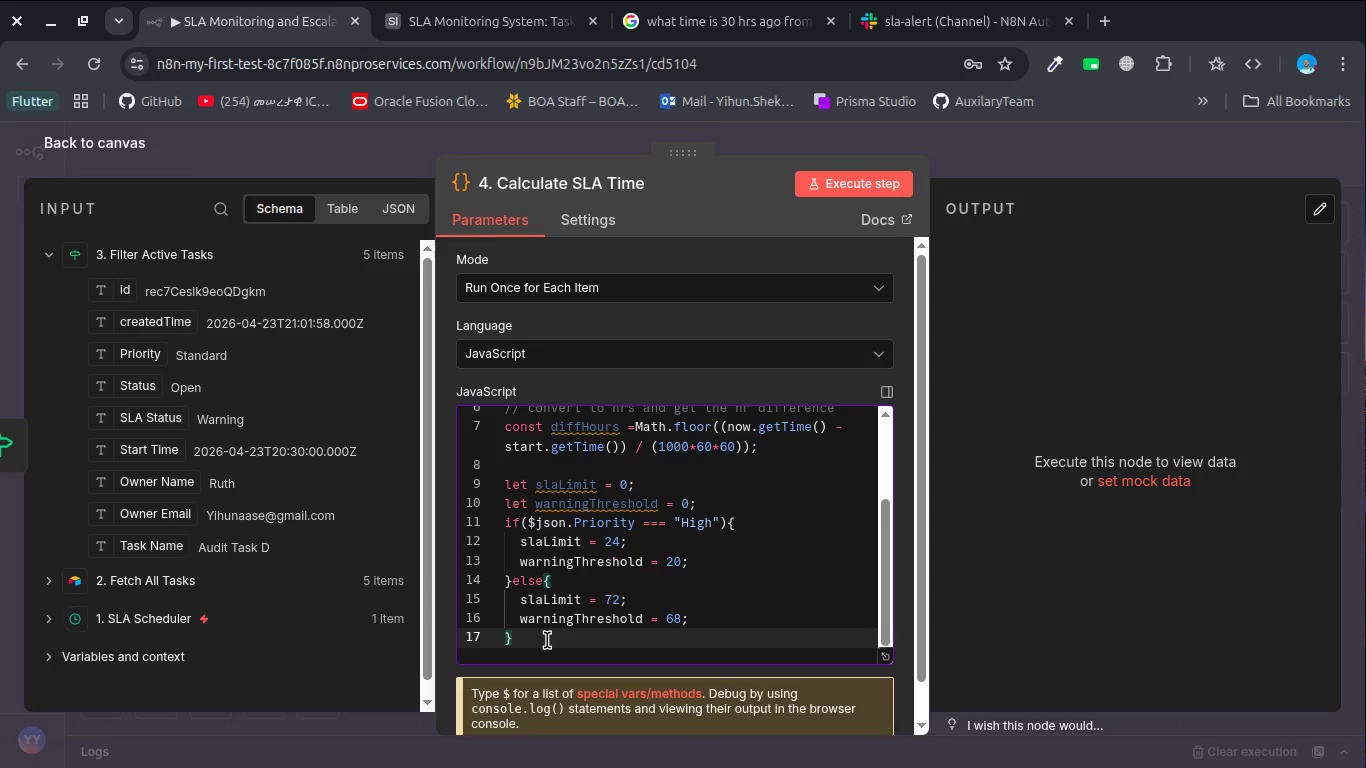 
key(Enter)
 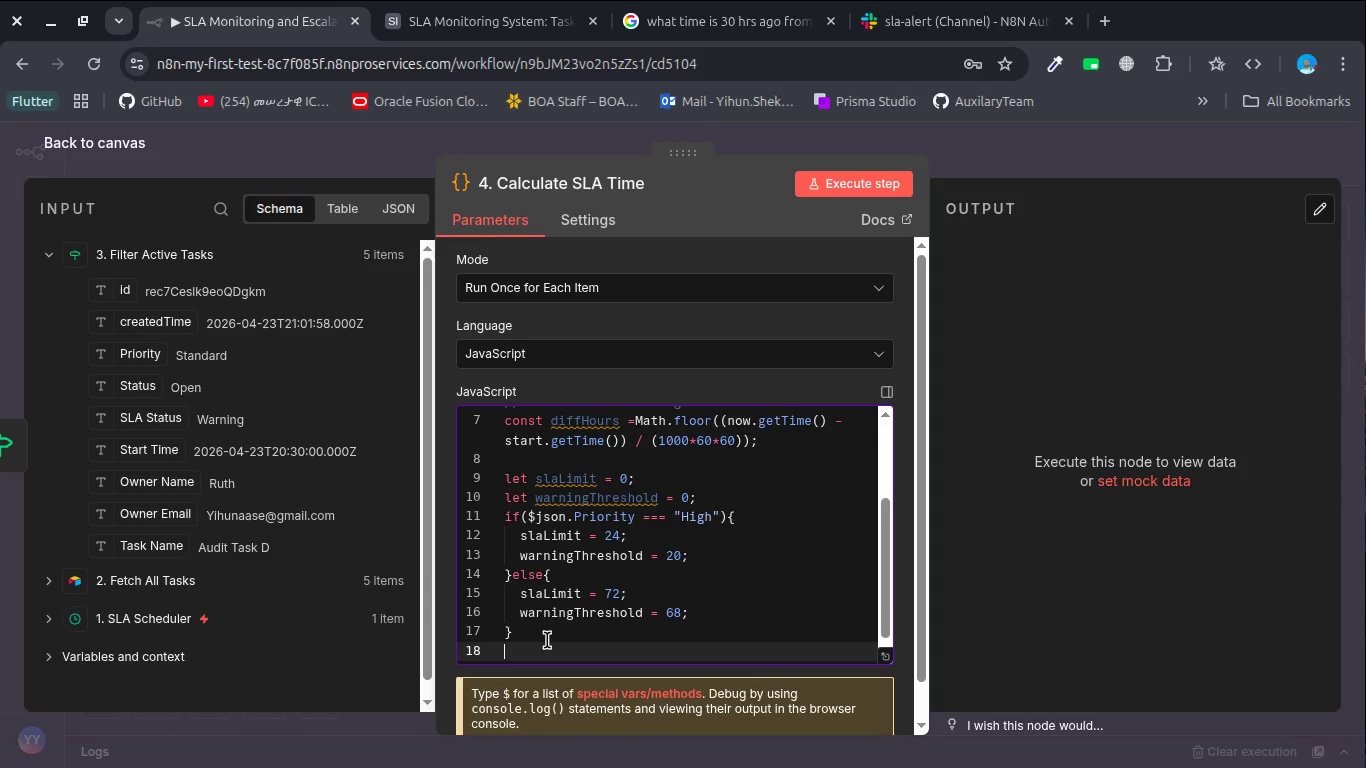 
key(Enter)
 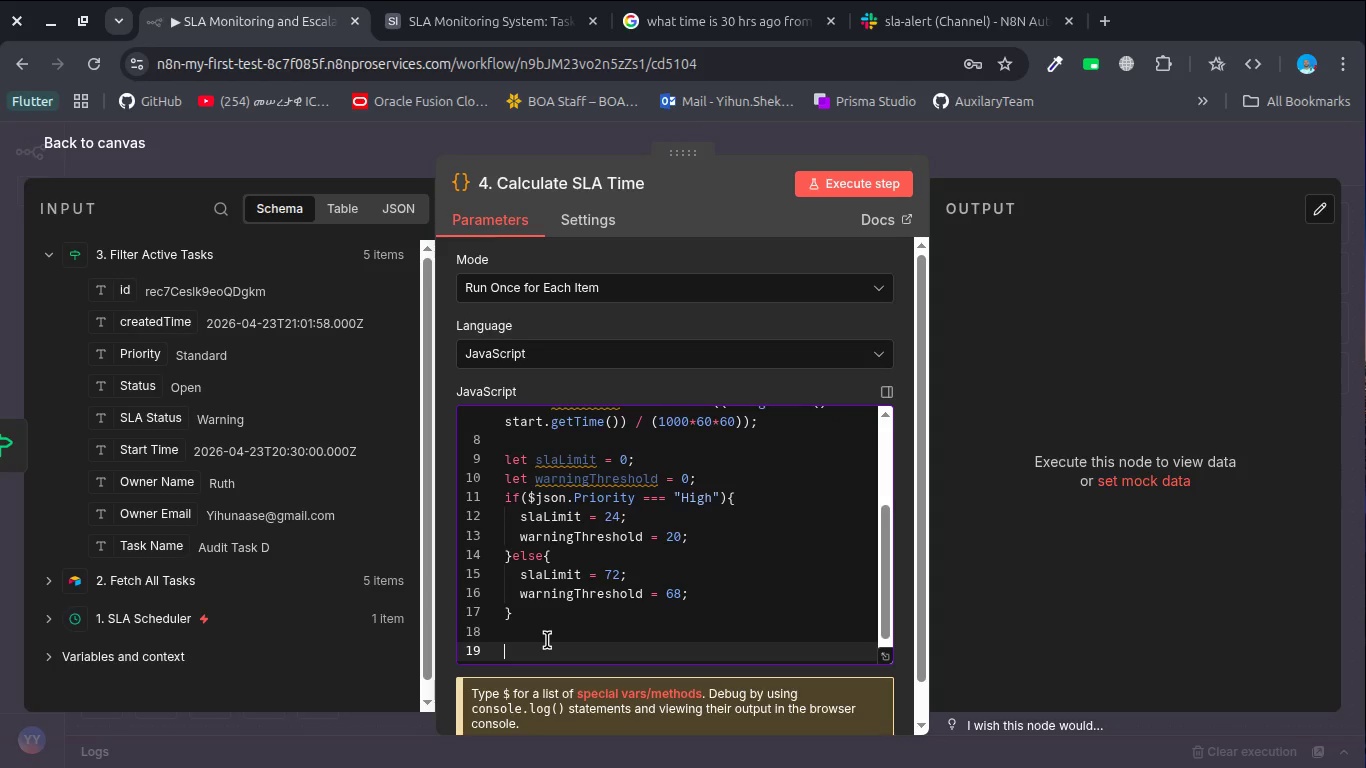 
type(retr)
key(Backspace)
type(urn)
key(Backspace)
type(n {)
 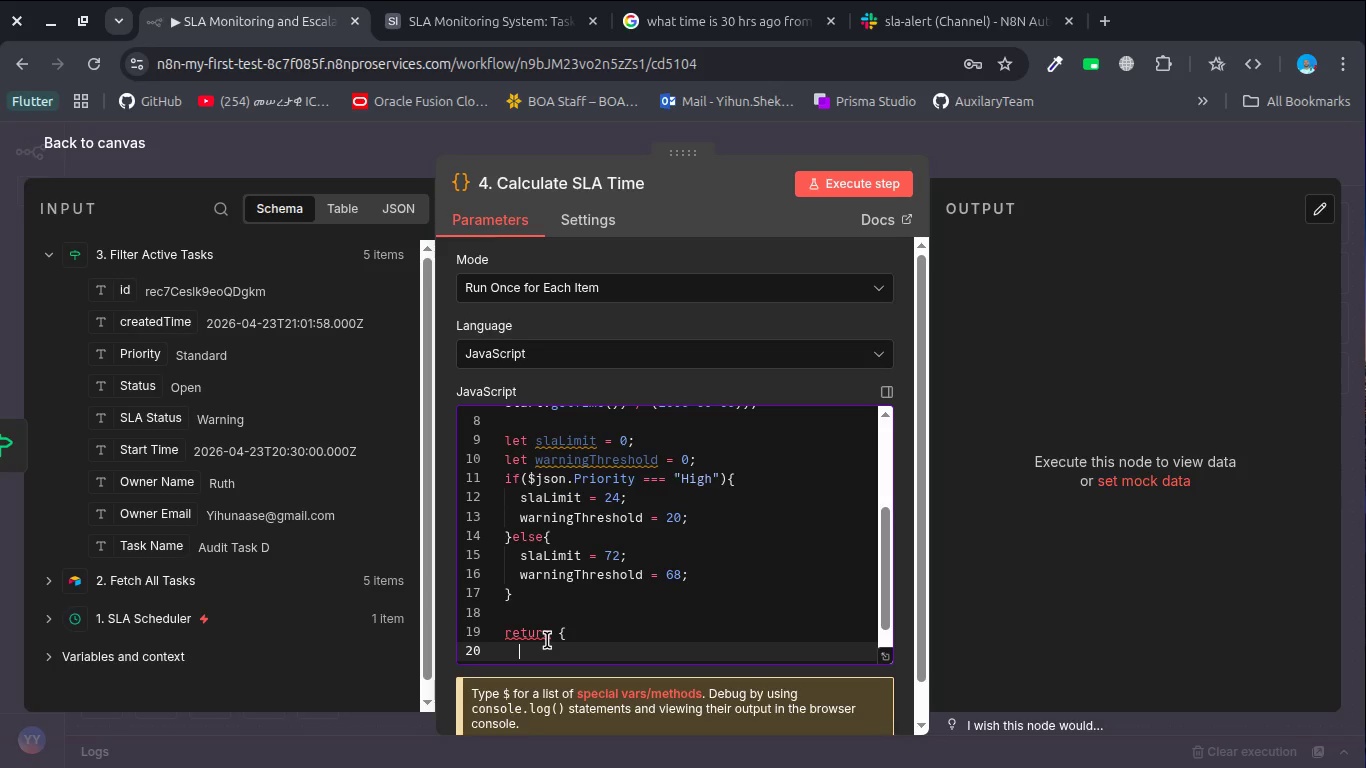 
 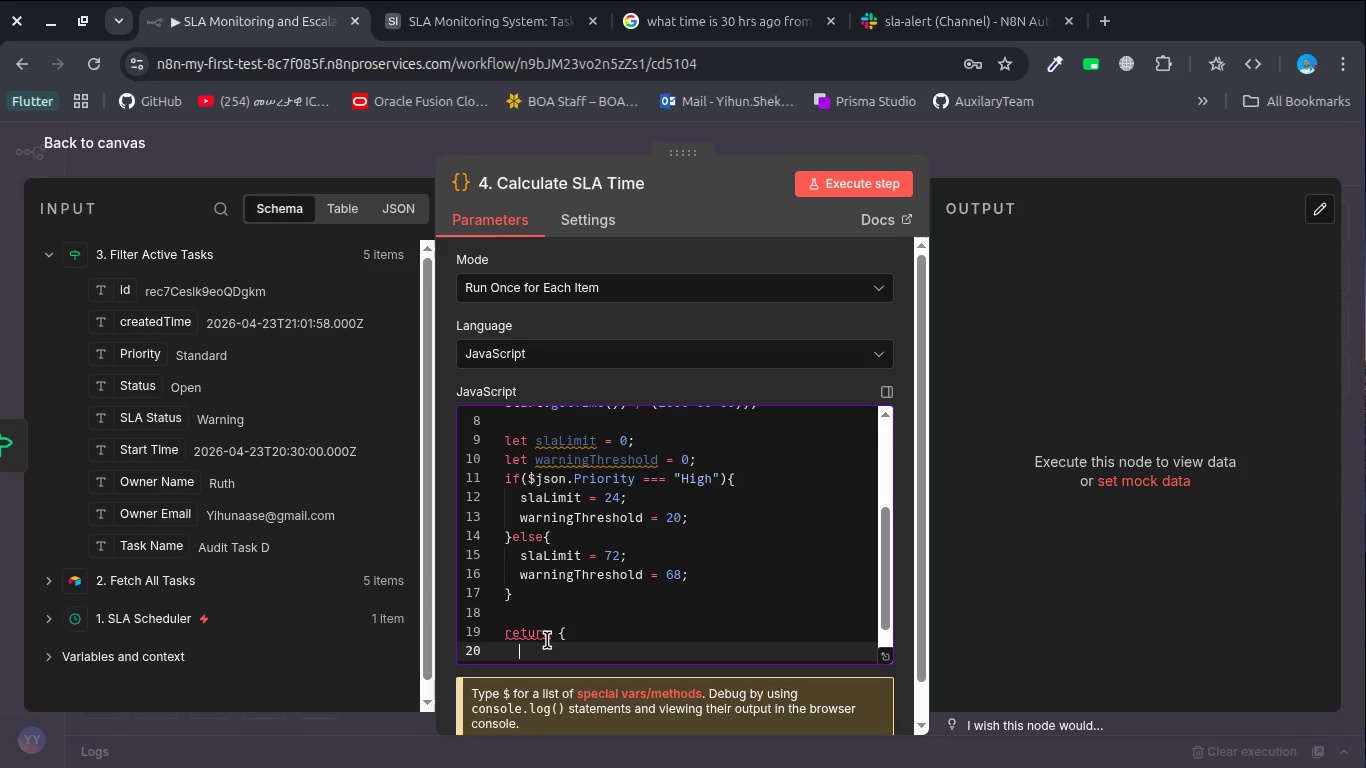 
key(Enter)
 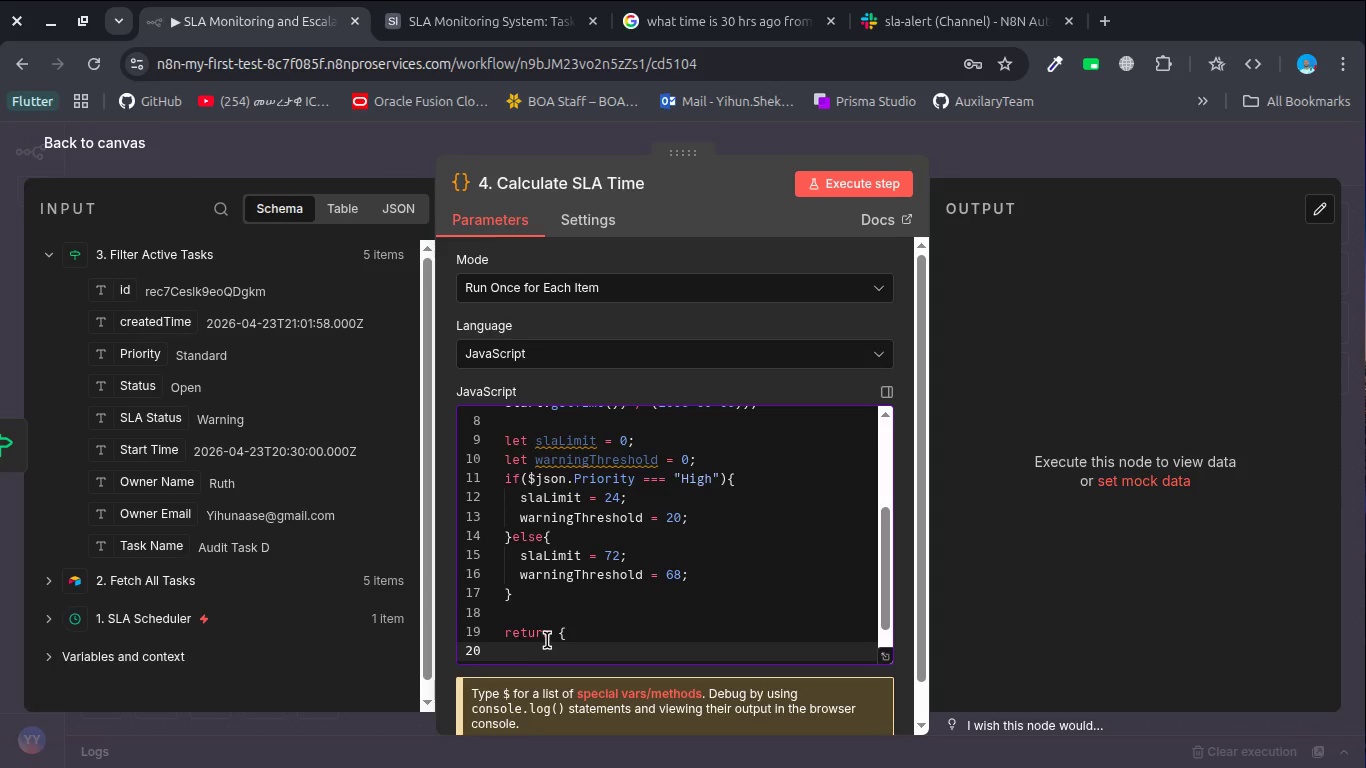 
type(jso)
 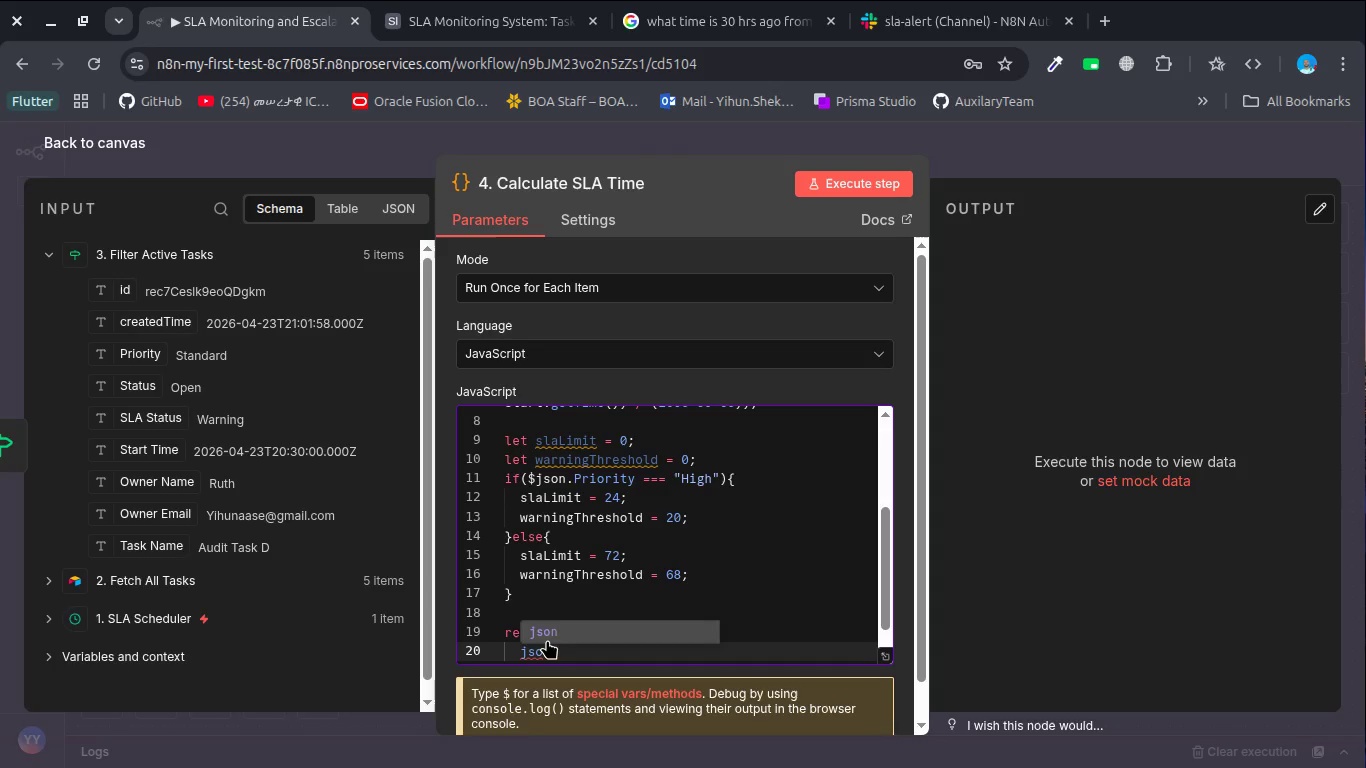 
key(Enter)
 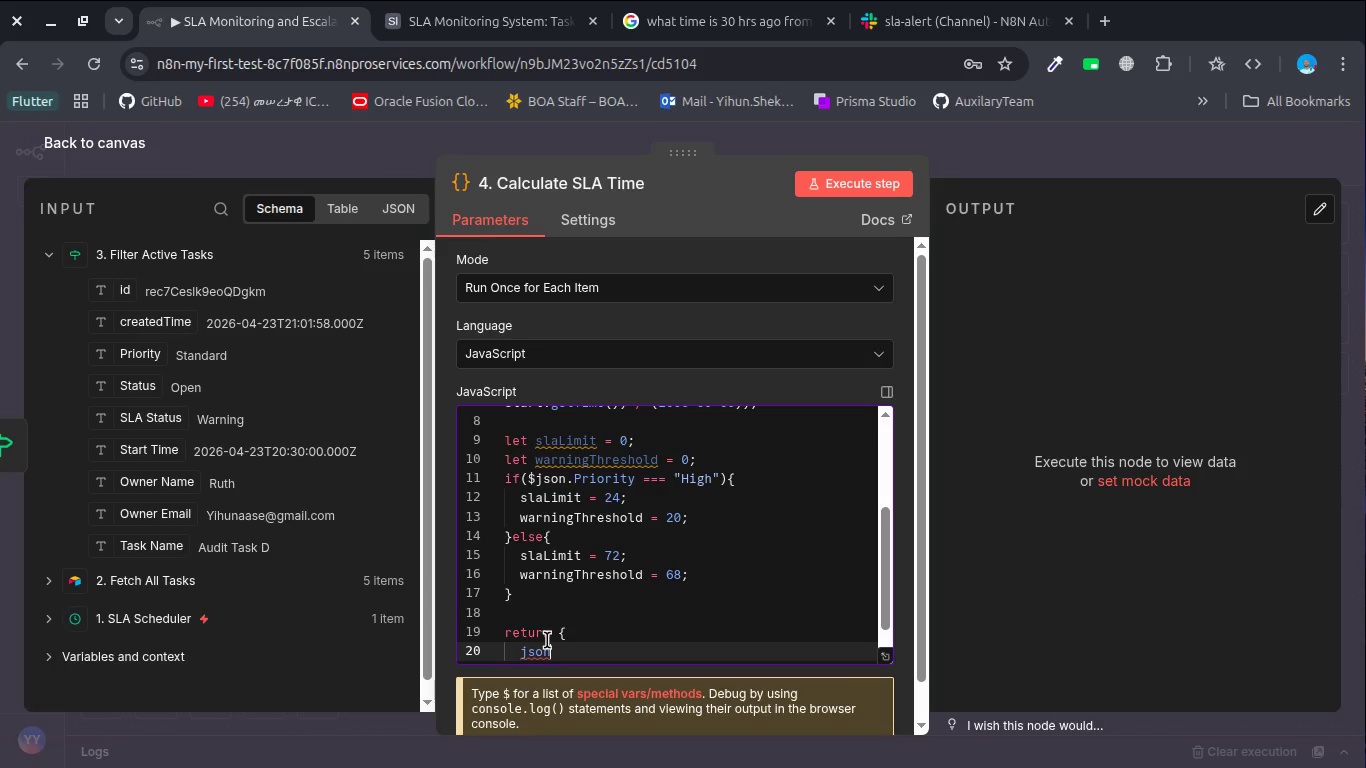 
key(Shift+Semicolon)
 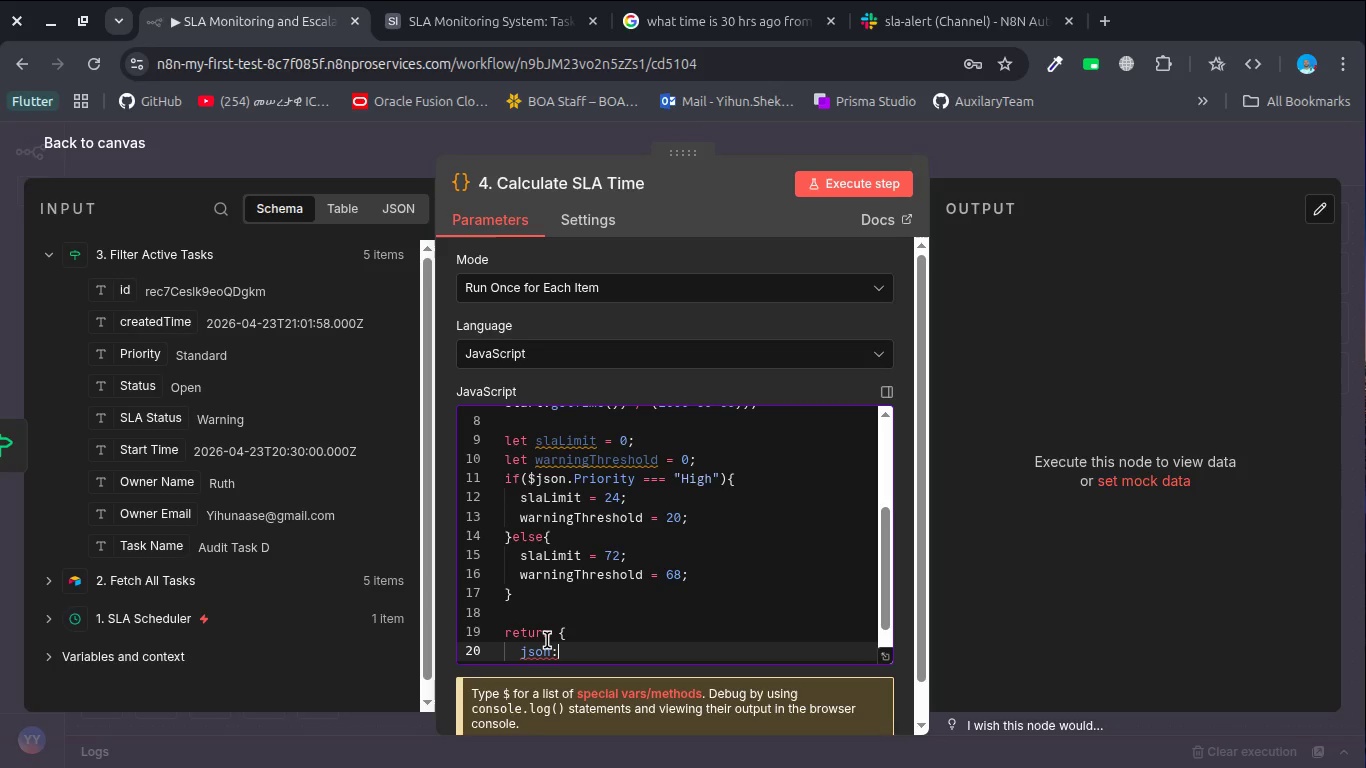 
key(Shift+BracketLeft)
 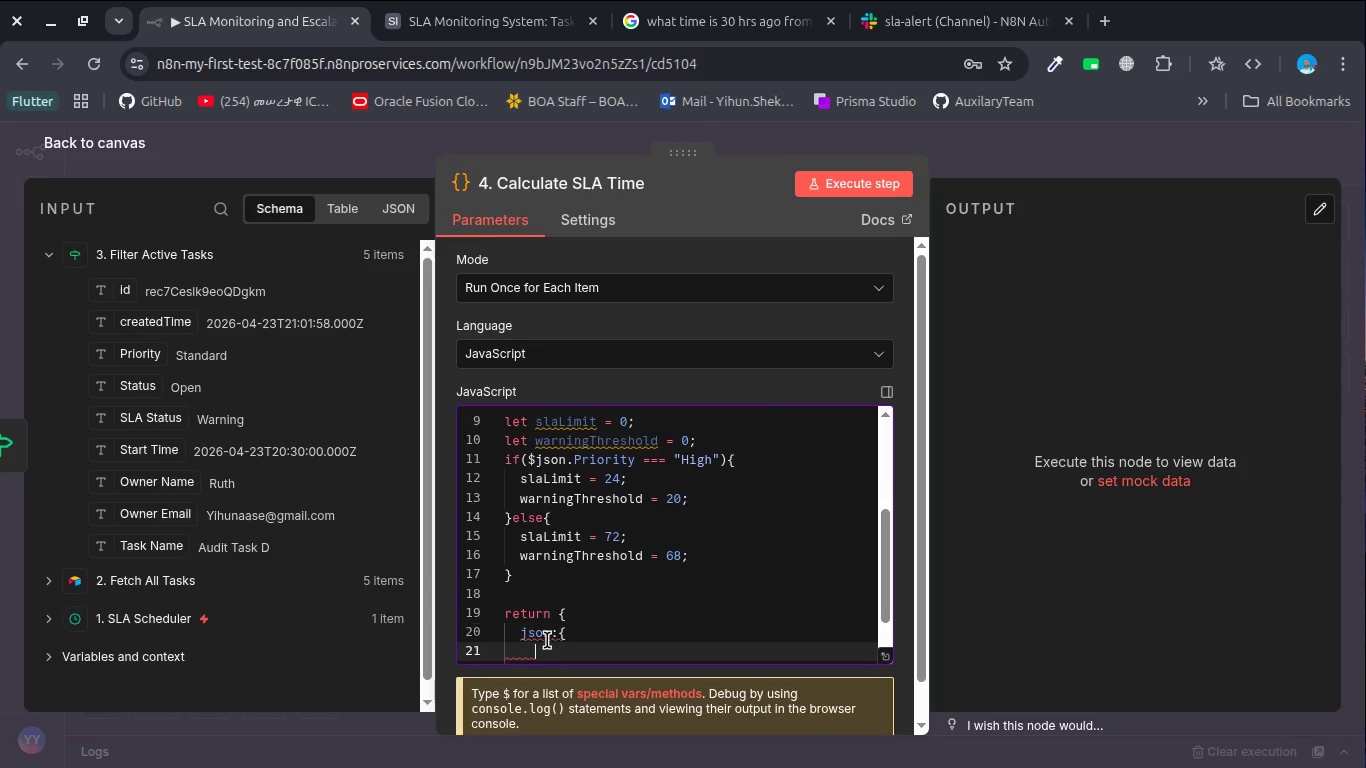 
key(Enter)
 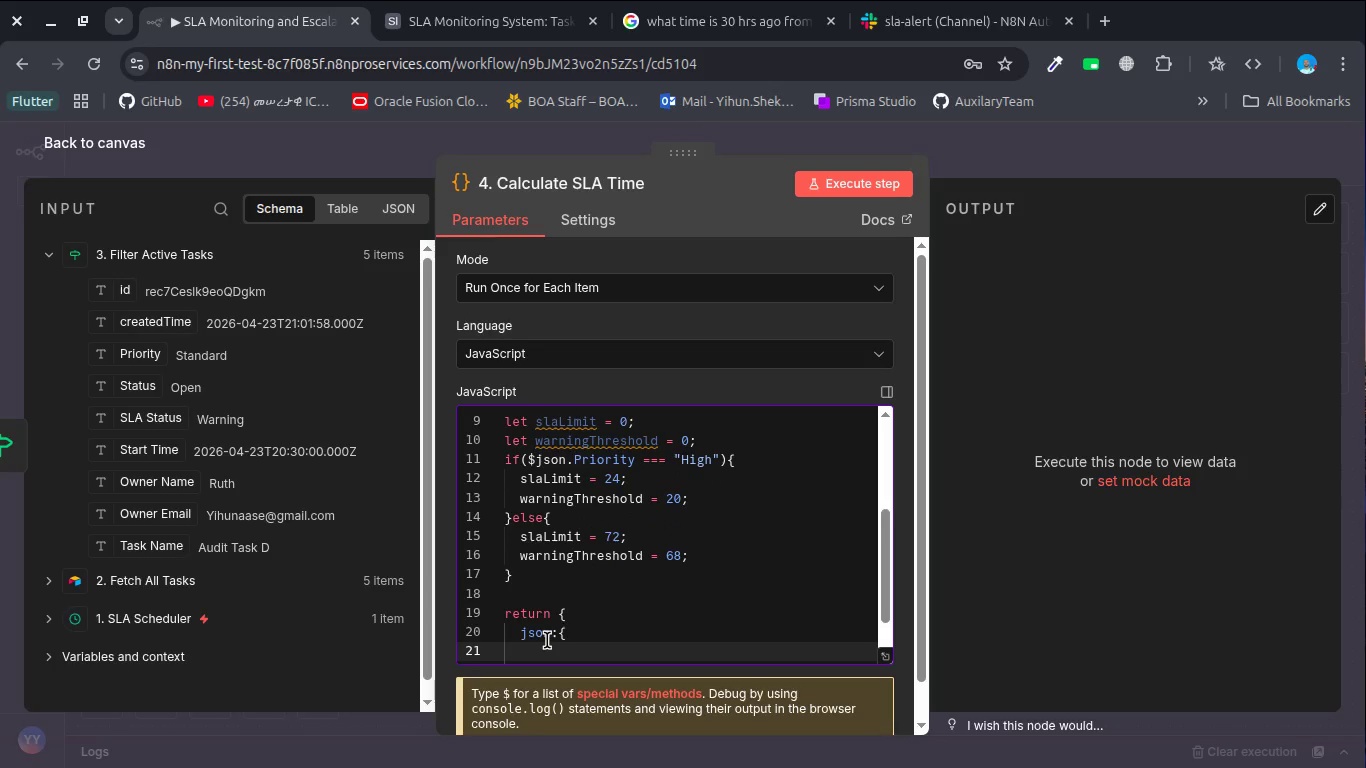 
type(...$js)
 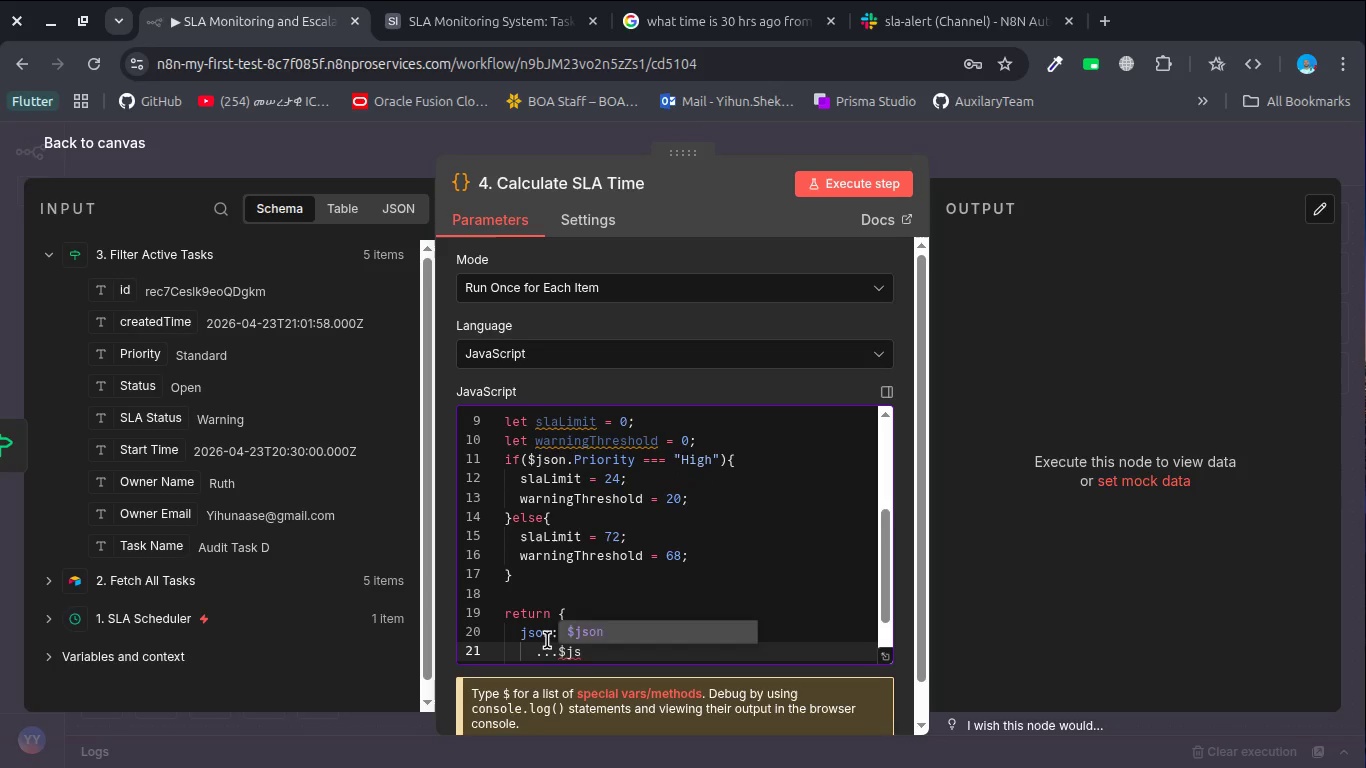 
key(Enter)
 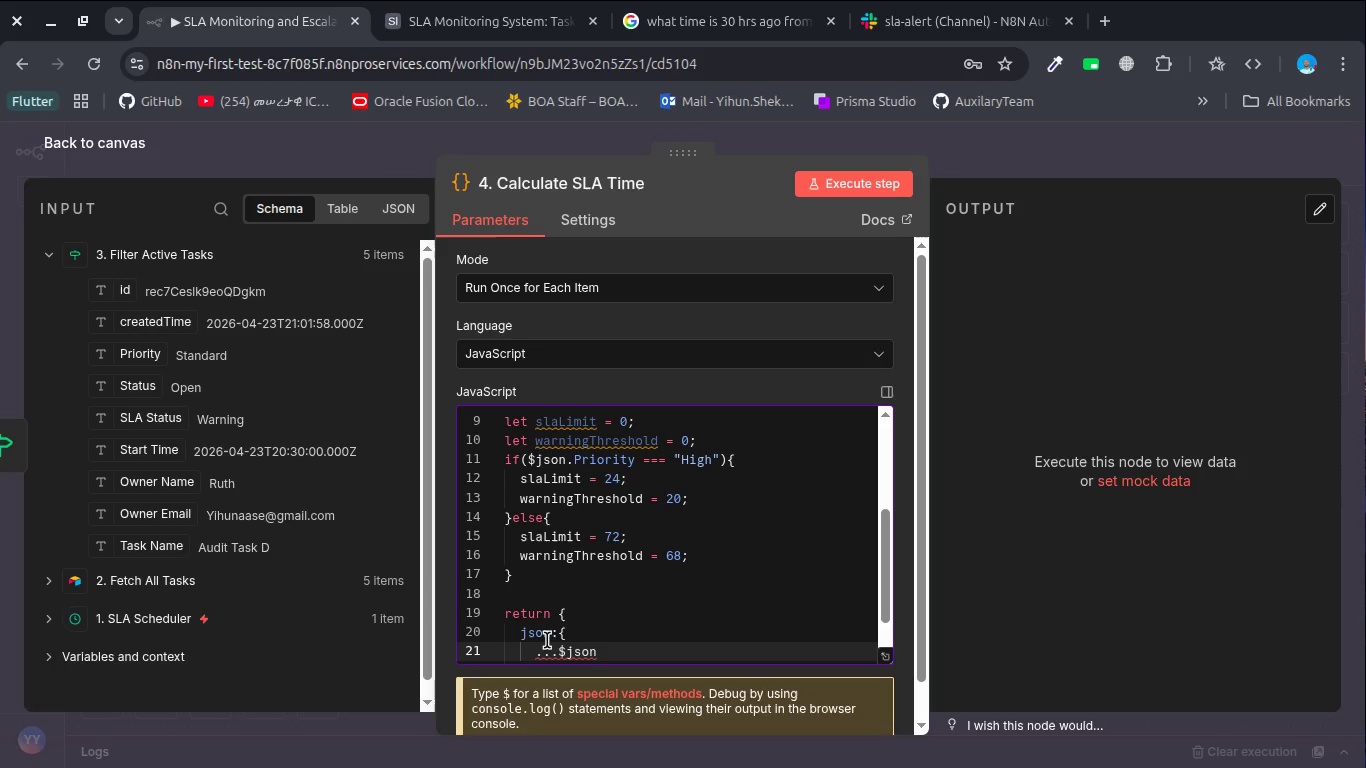 
key(Comma)
 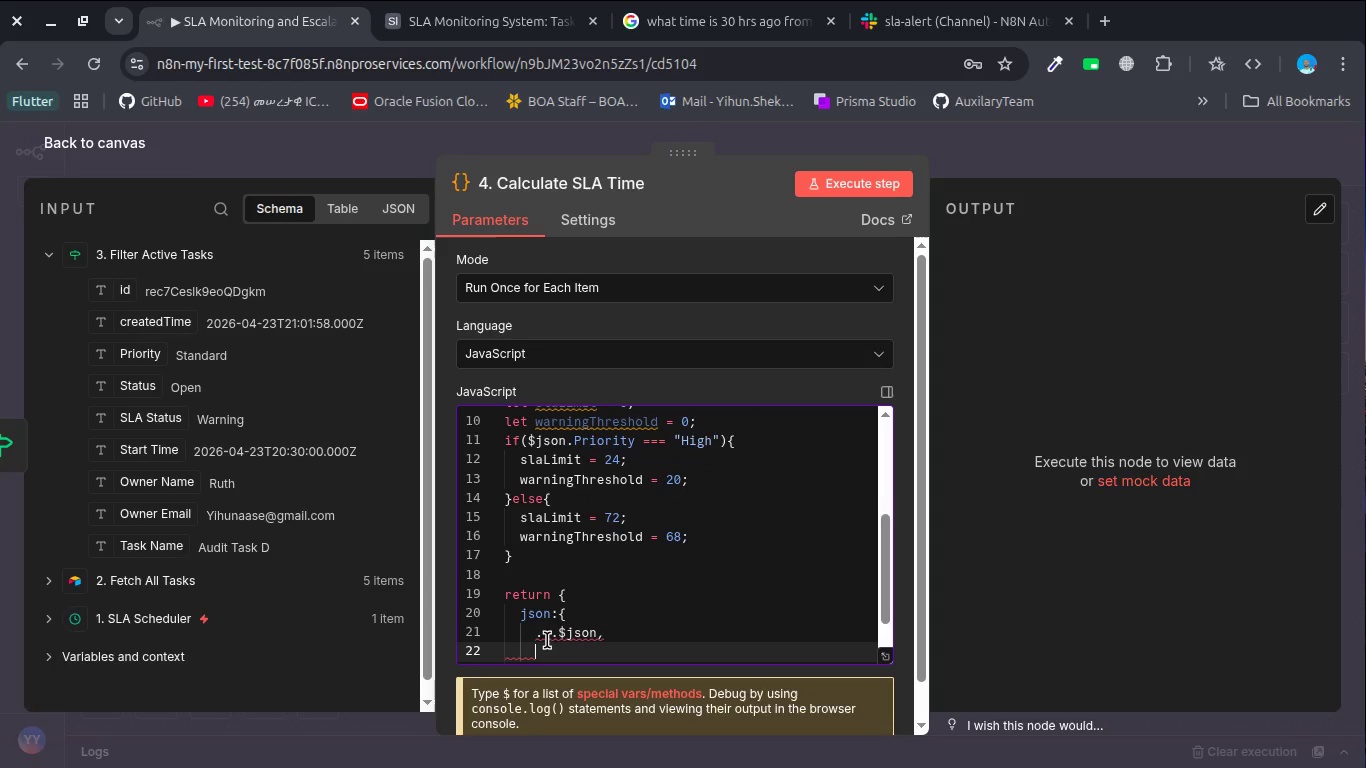 
key(Enter)
 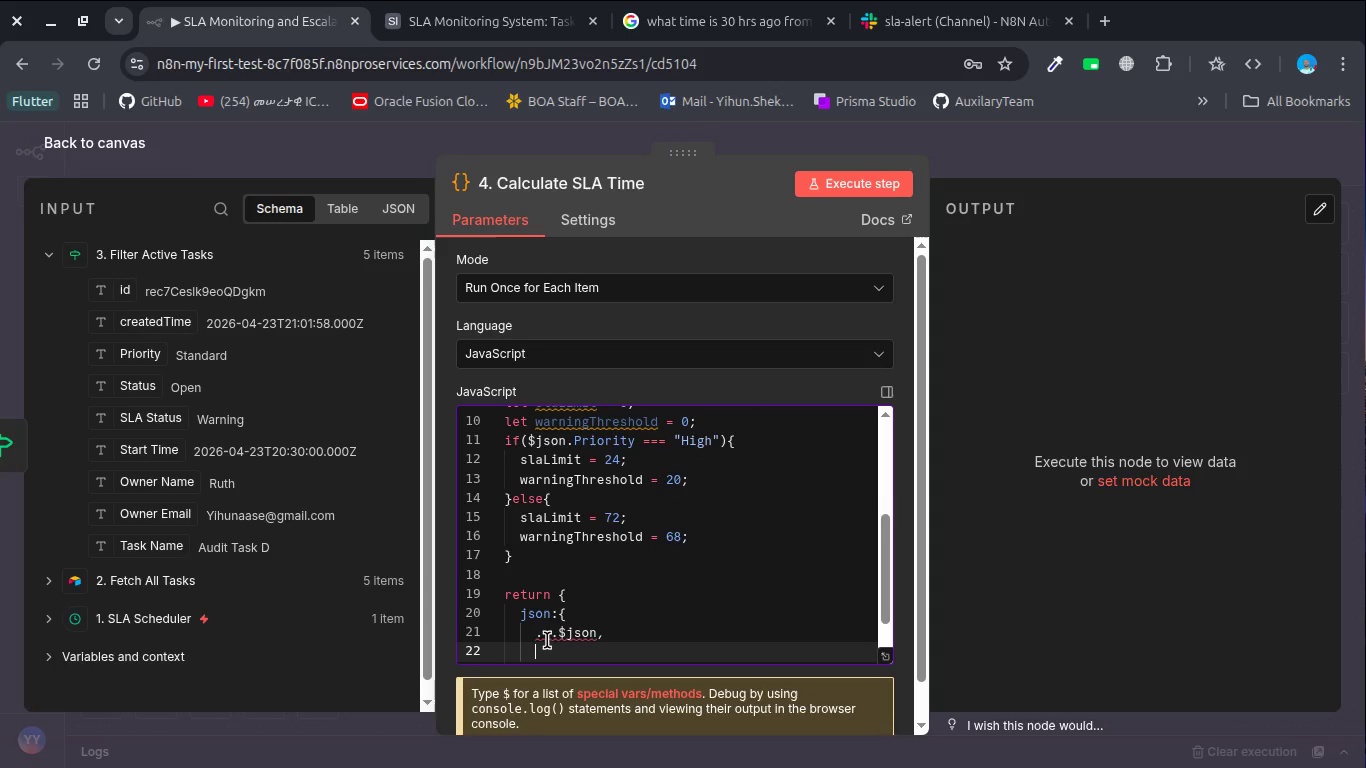 
type(ela[)
key(Backspace)
type(ppedHpou)
key(Backspace)
key(Backspace)
key(Backspace)
key(Backspace)
type(Hours )
key(Backspace)
type(: diff)
 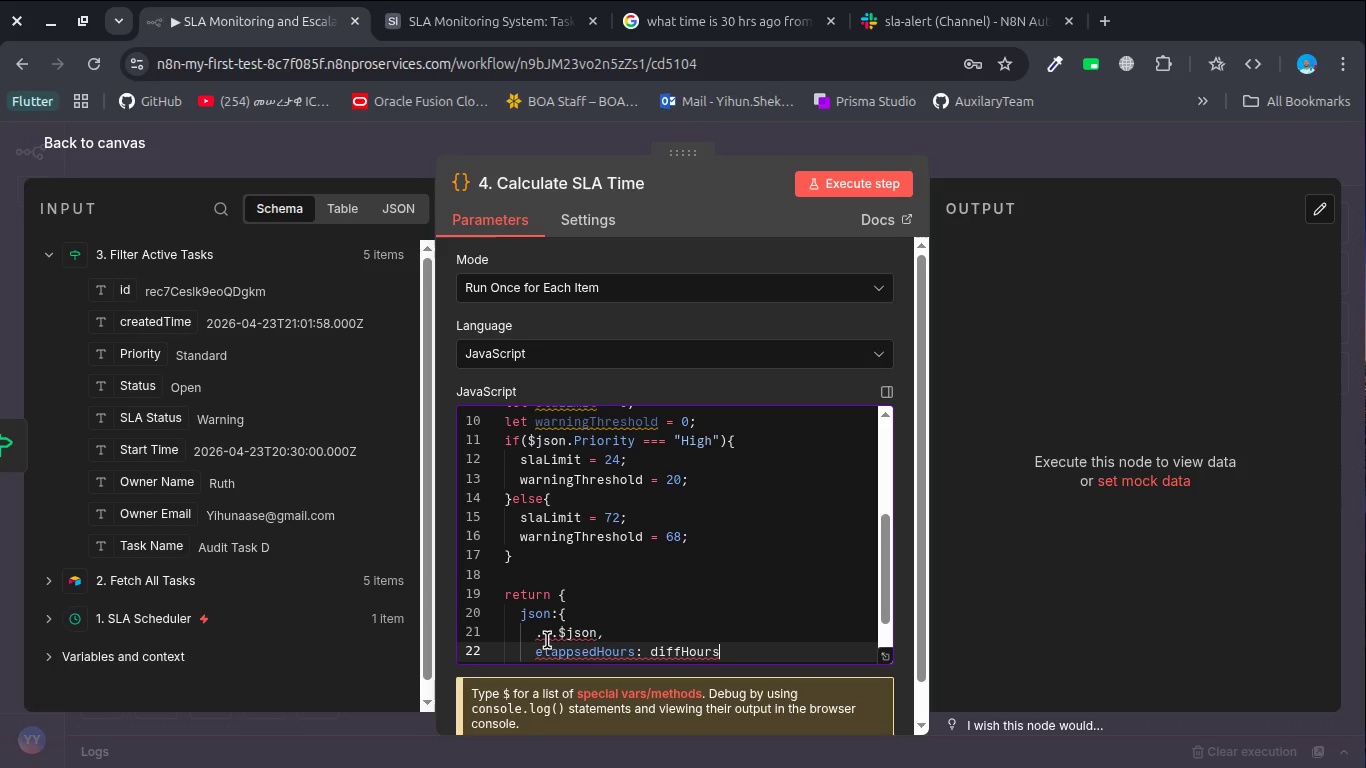 
 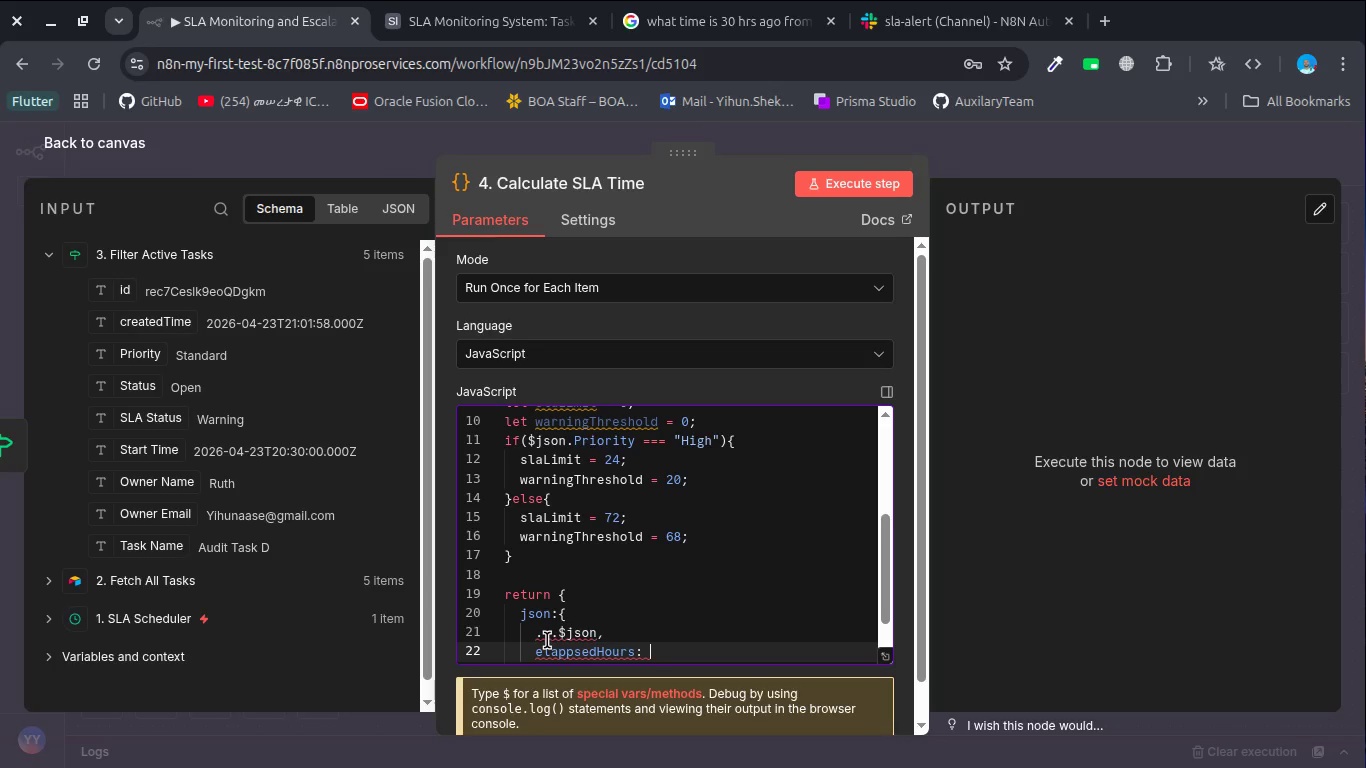 
key(Enter)
 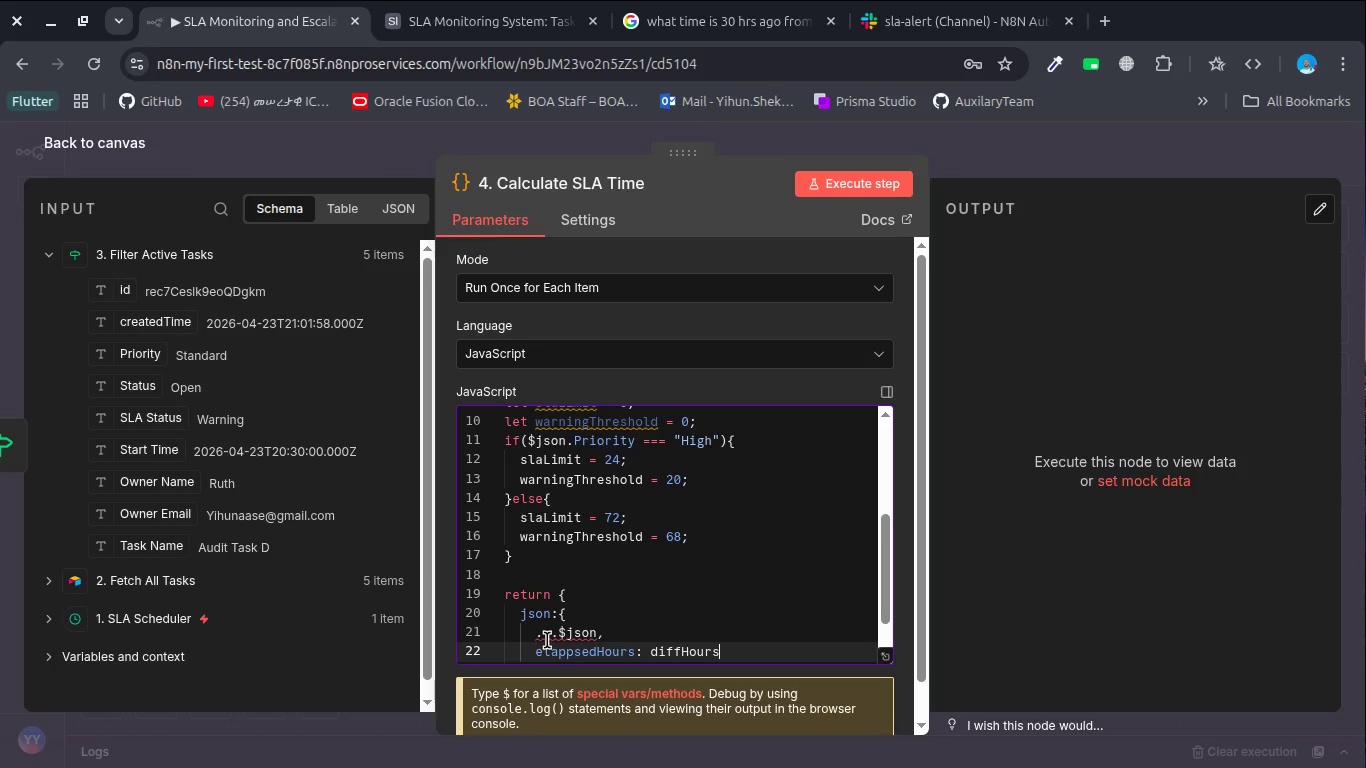 
key(Comma)
 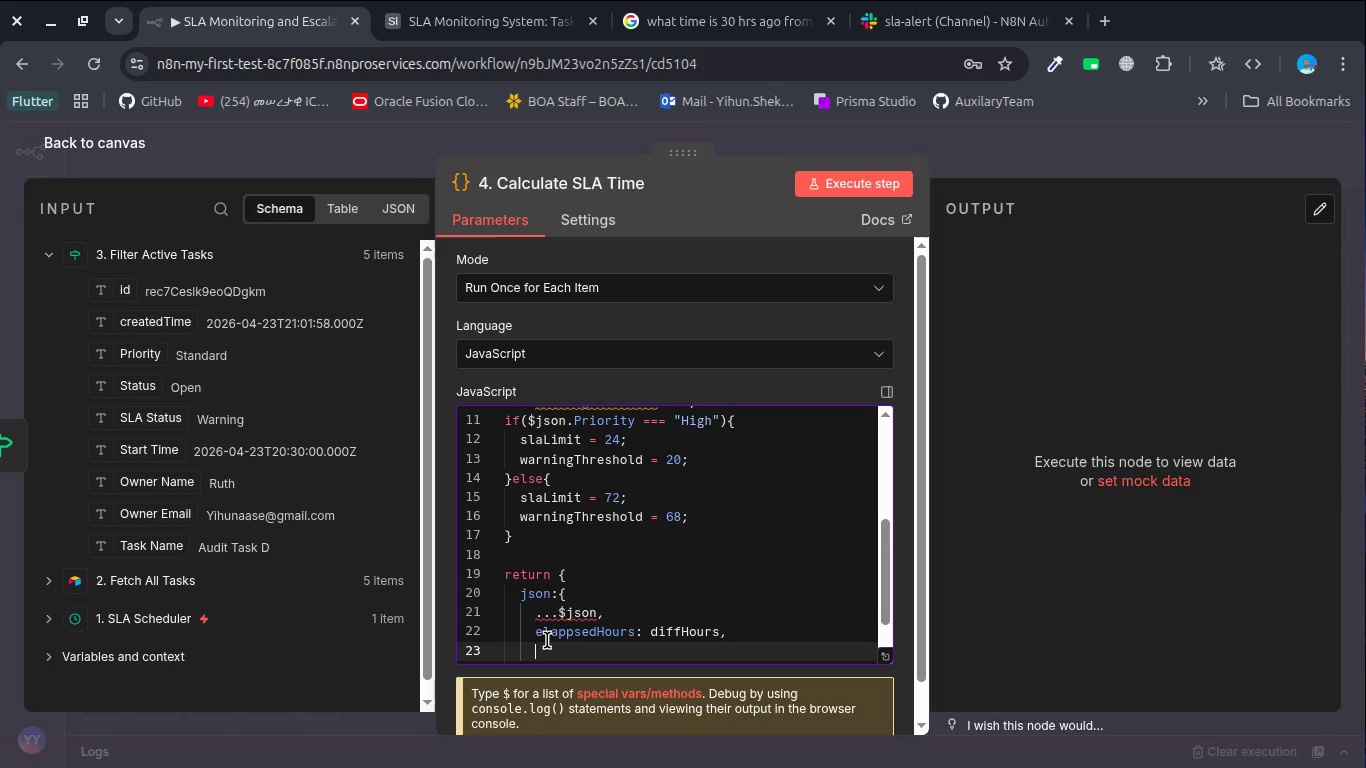 
key(Enter)
 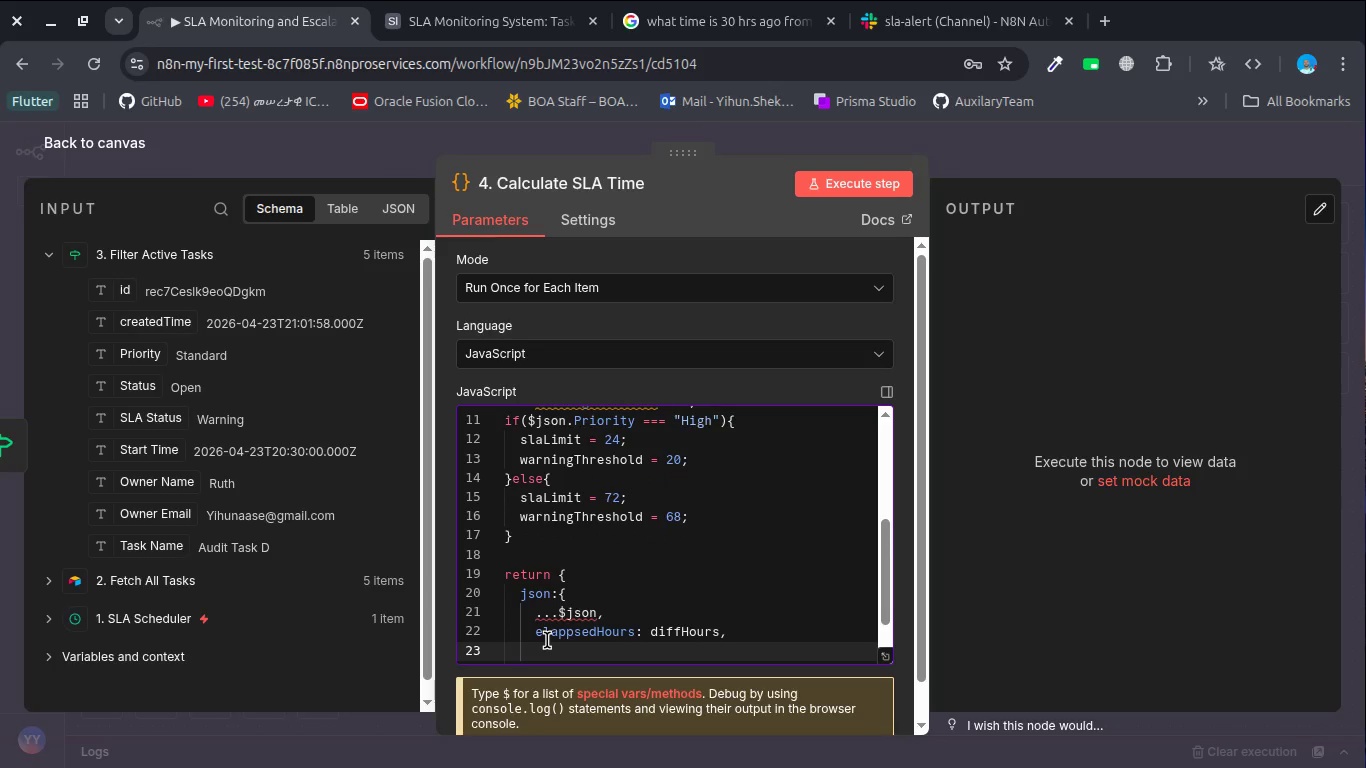 
type(sla)
 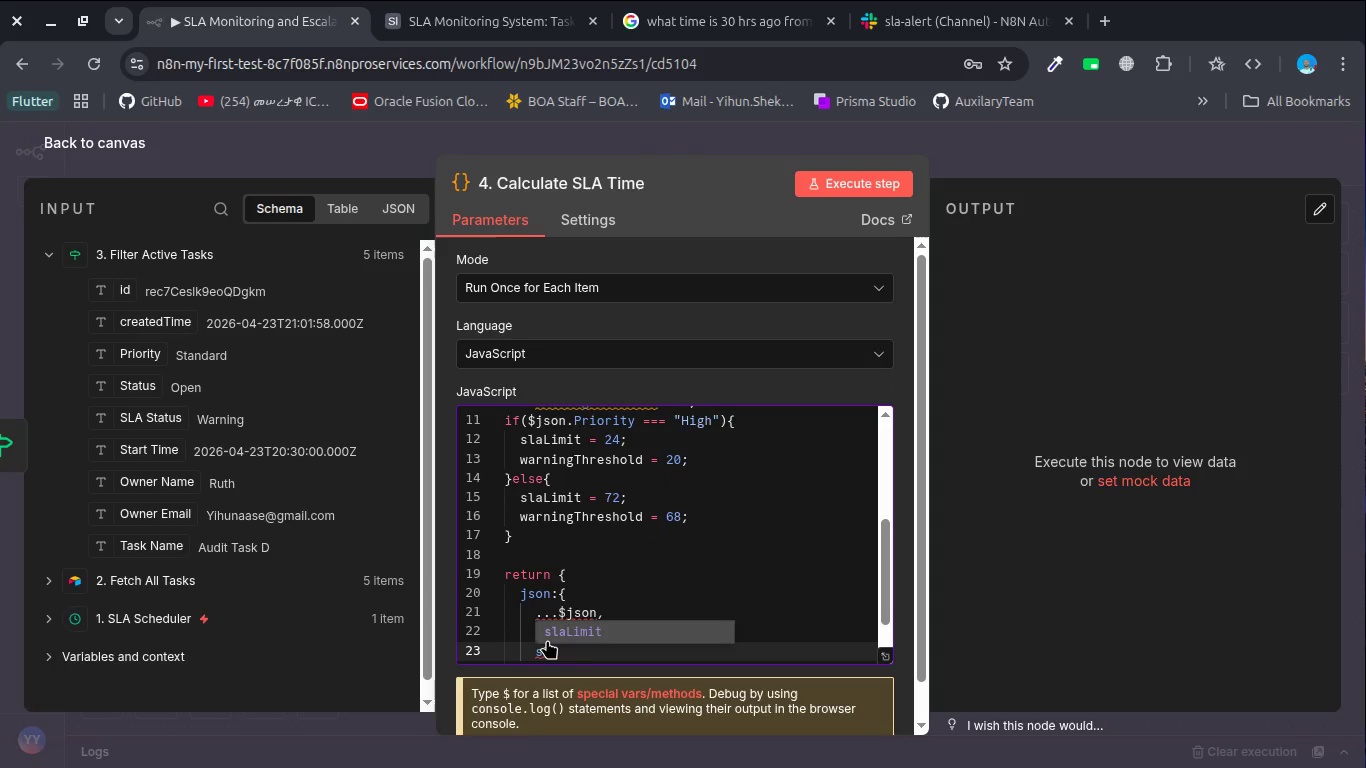 
key(Enter)
 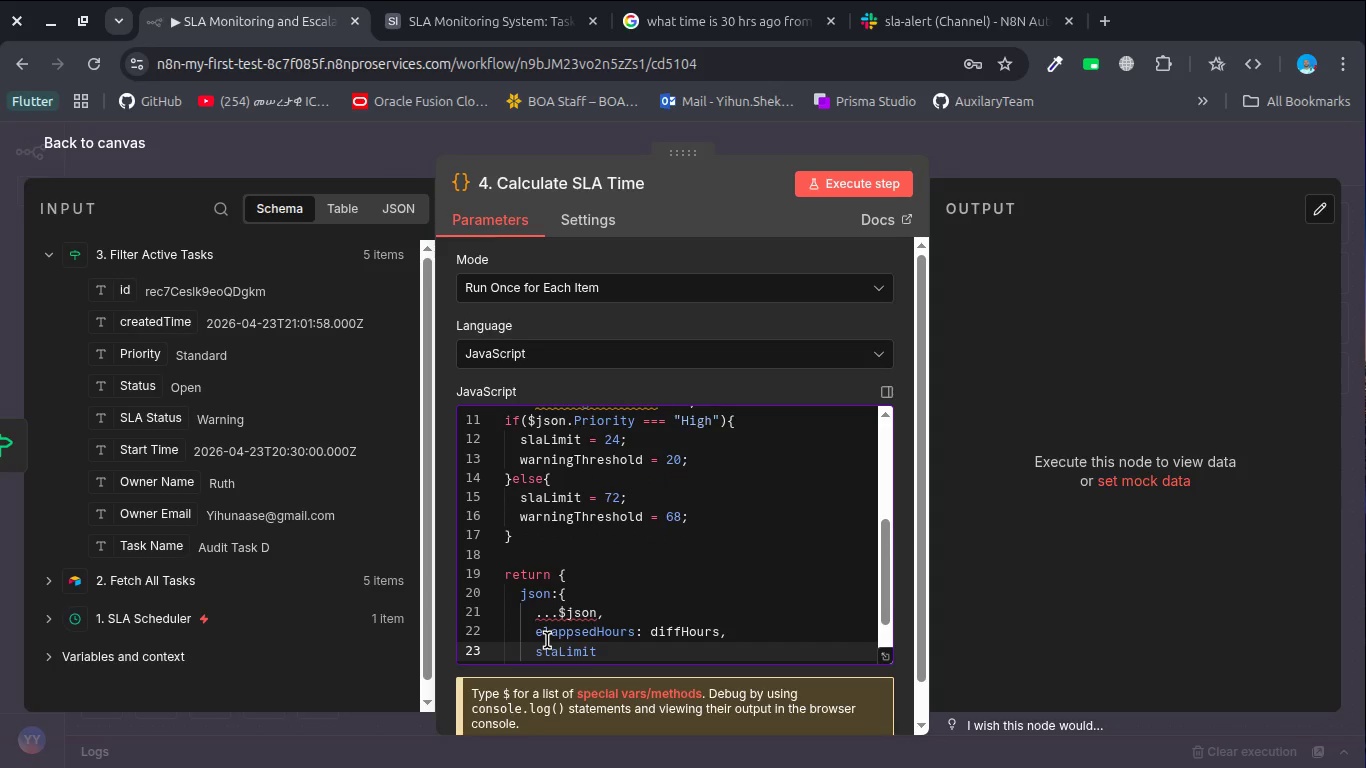 
key(Comma)
 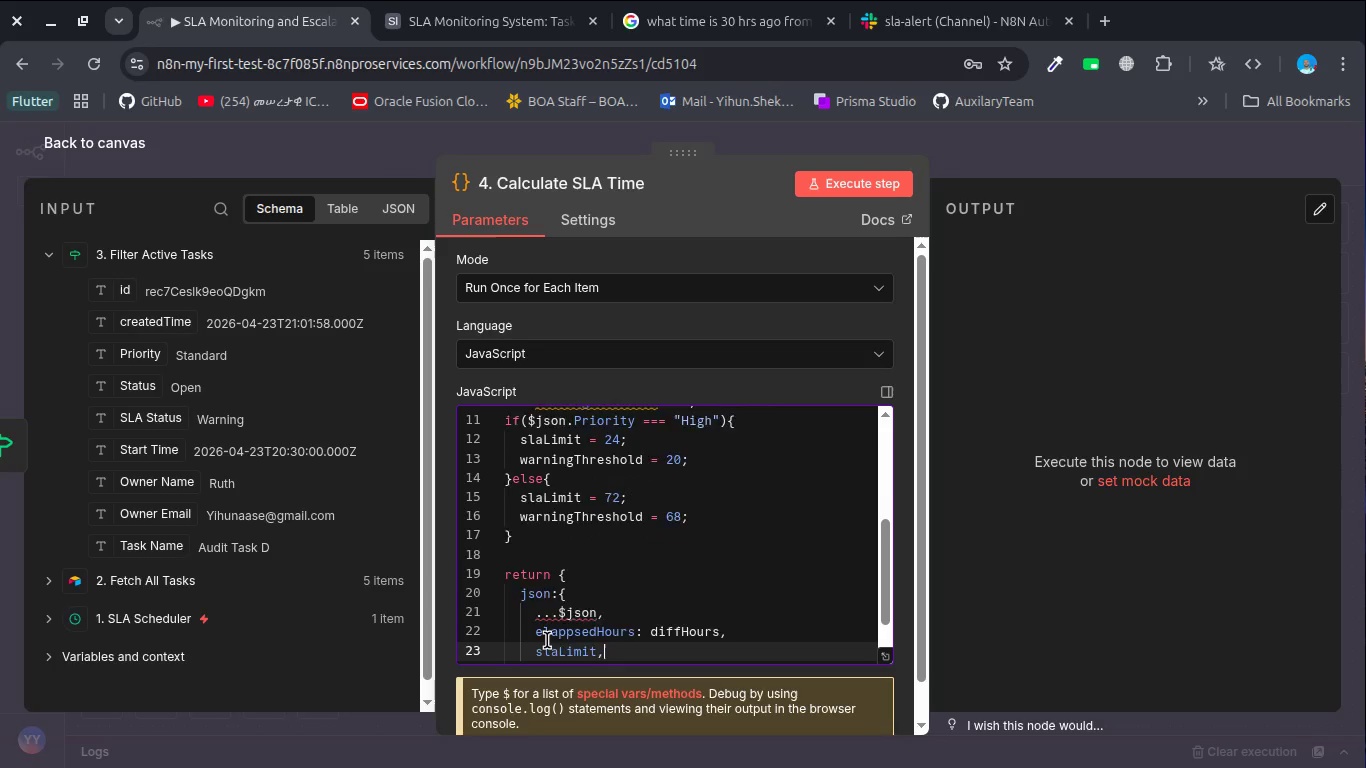 
key(Enter)
 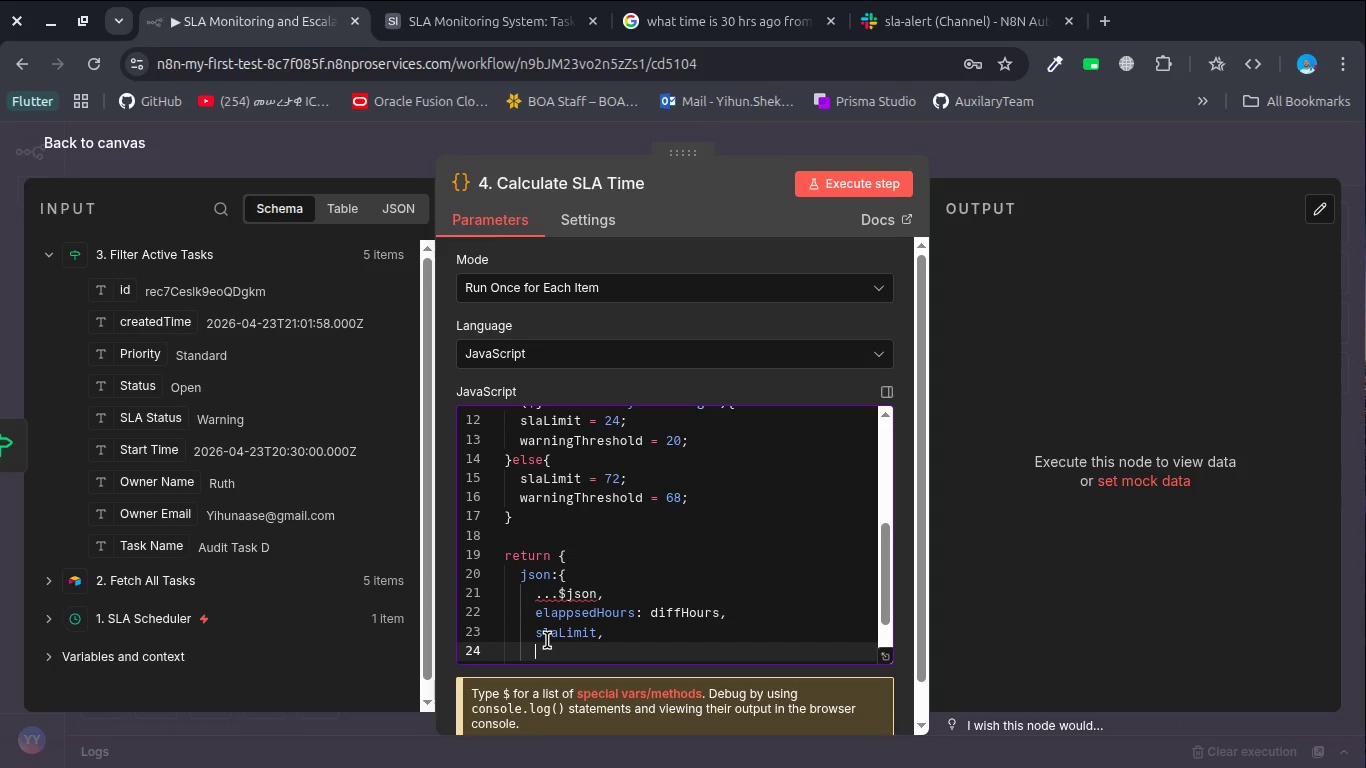 
wait(5.3)
 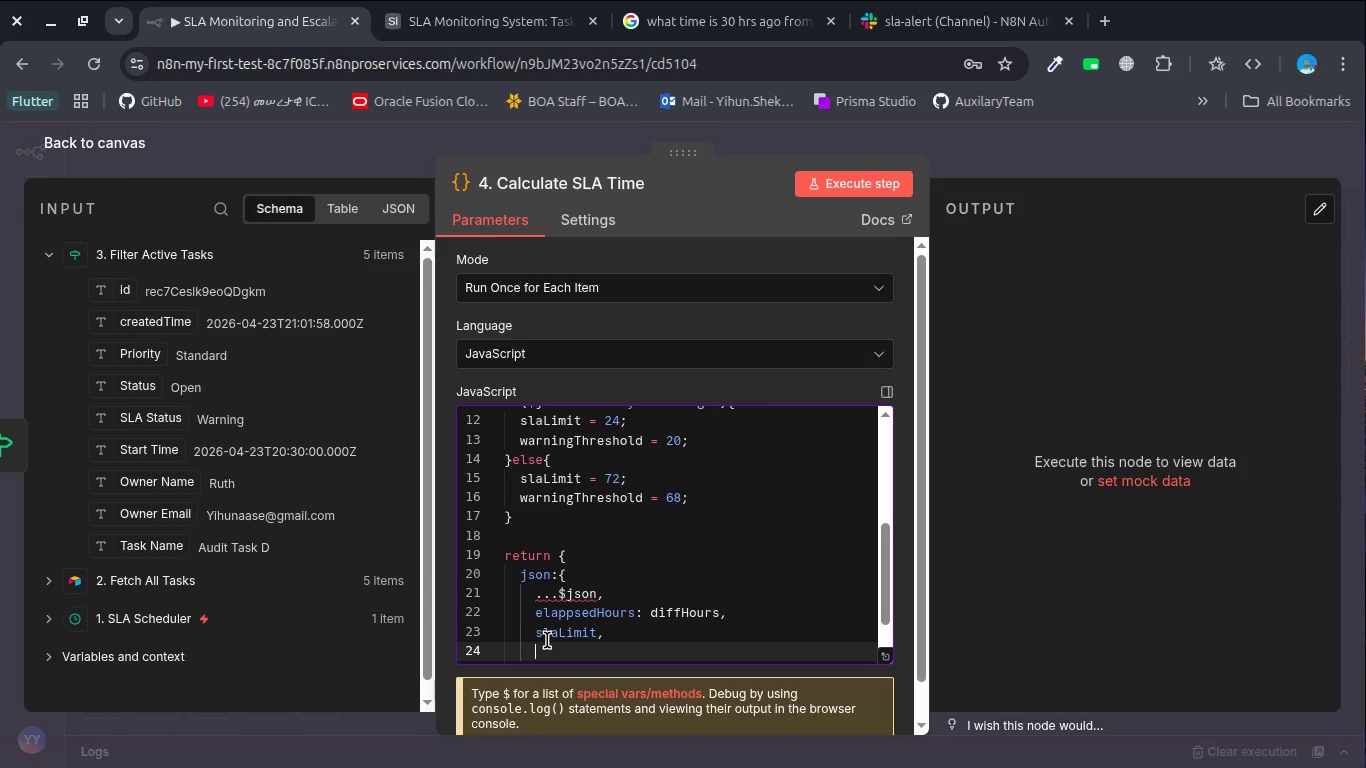 
type(war)
 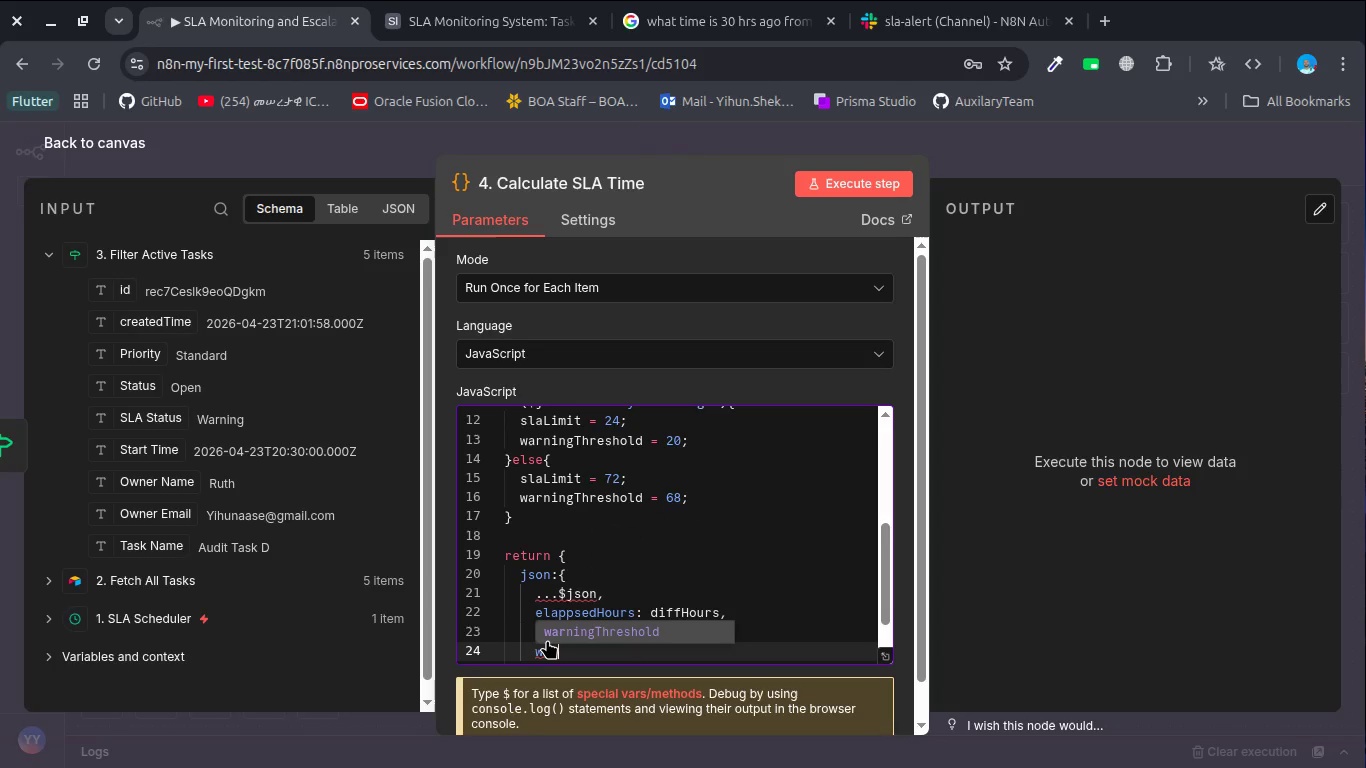 
key(Enter)
 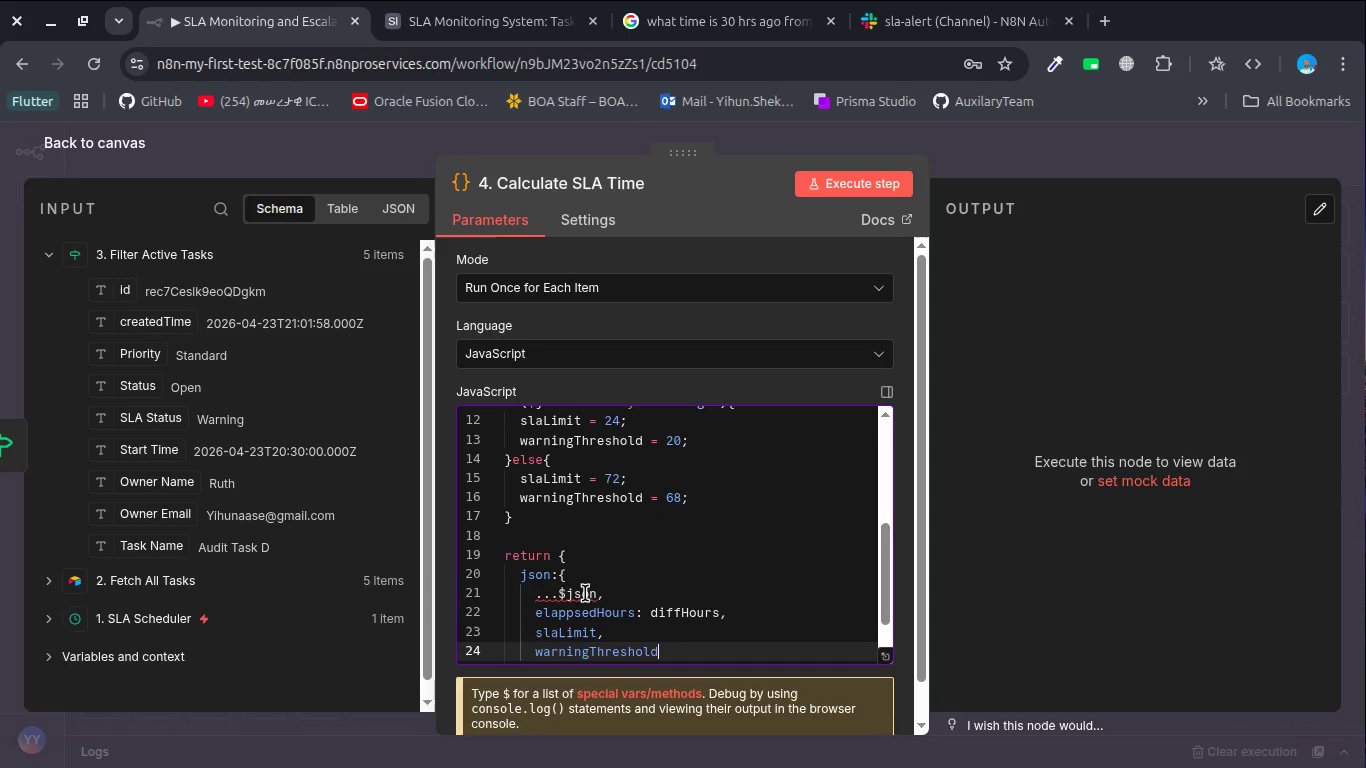 
double_click([585, 593])
 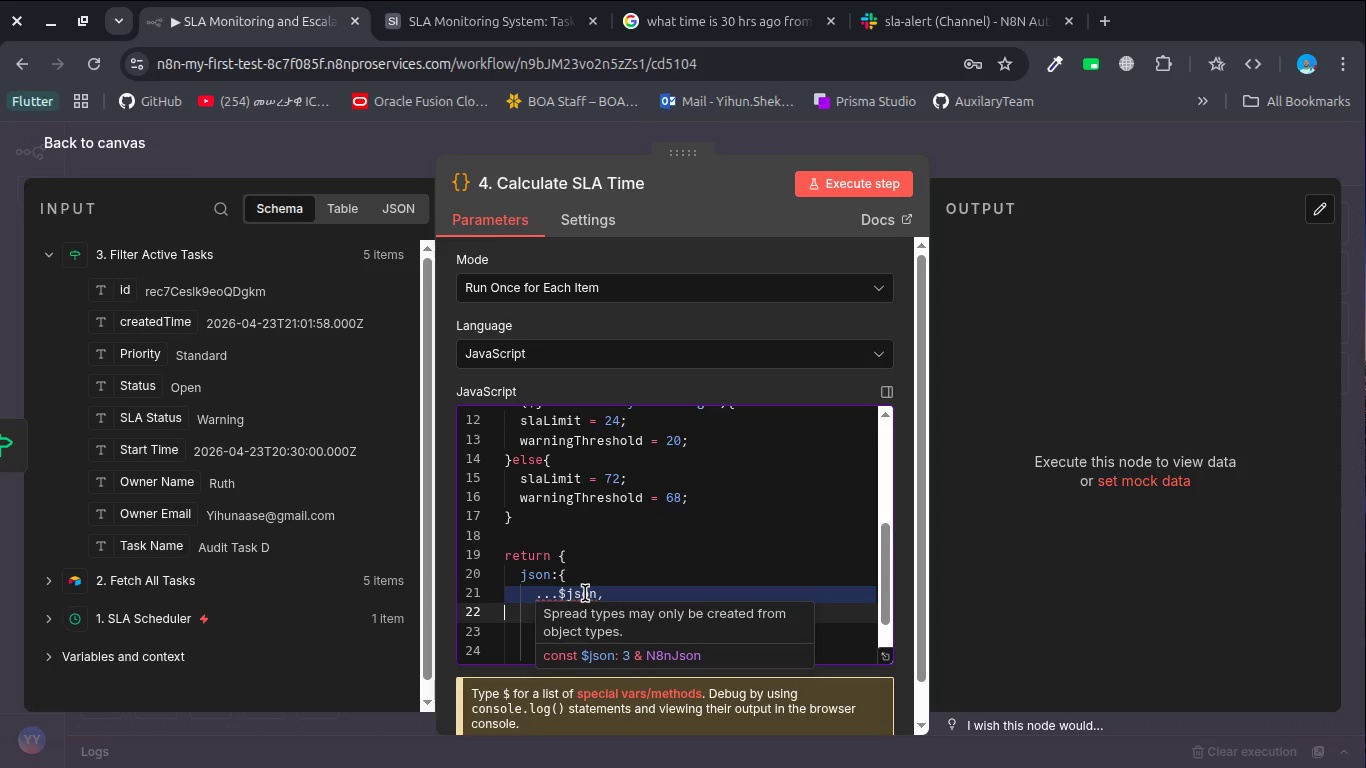 
triple_click([585, 593])
 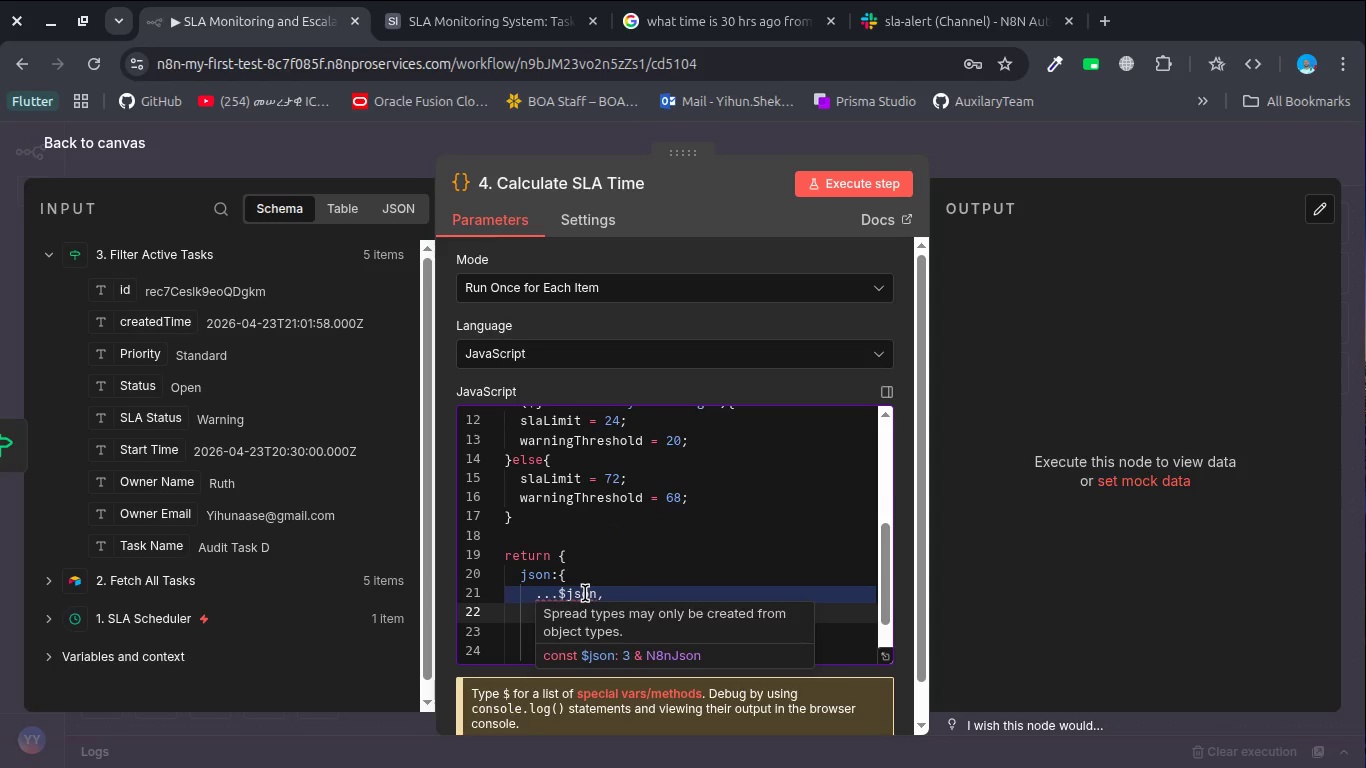 
key(Backspace)
 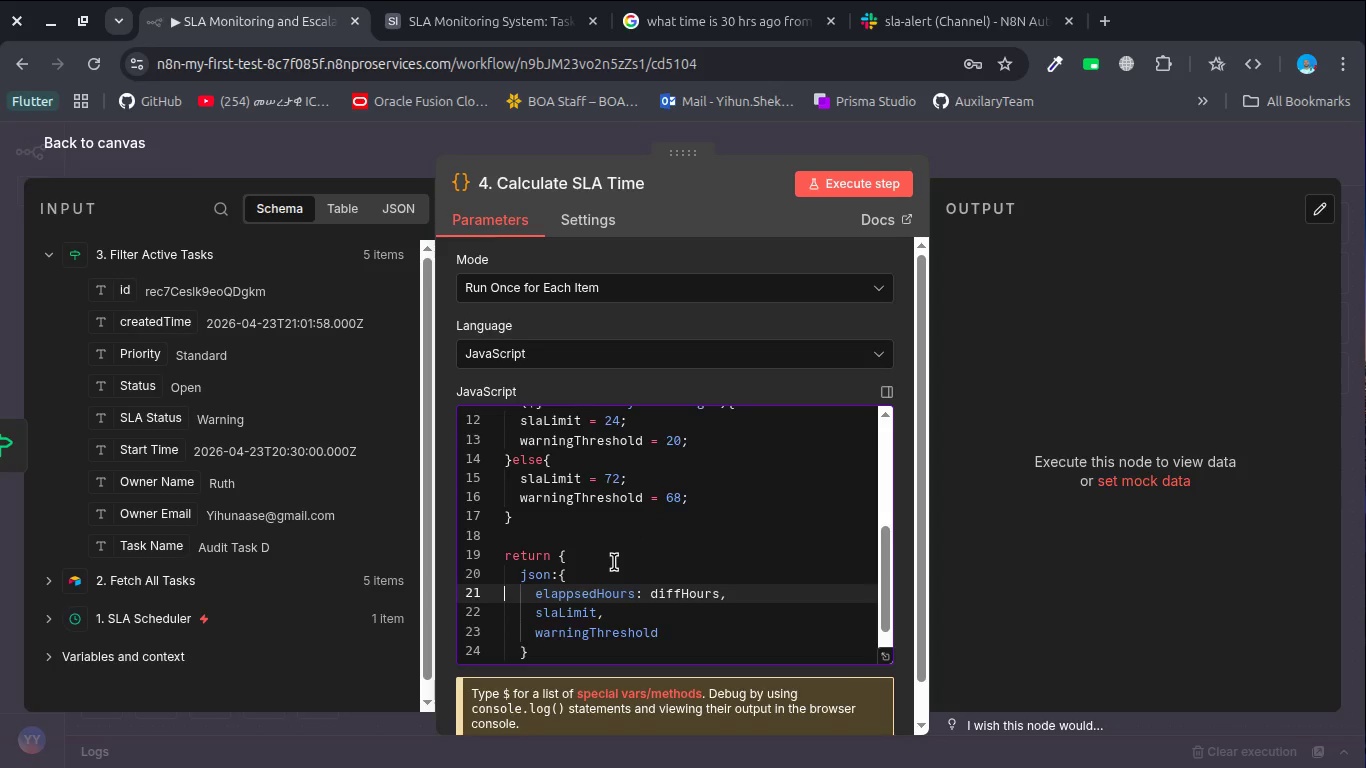 
scroll: coordinate [614, 562], scroll_direction: up, amount: 2.0
 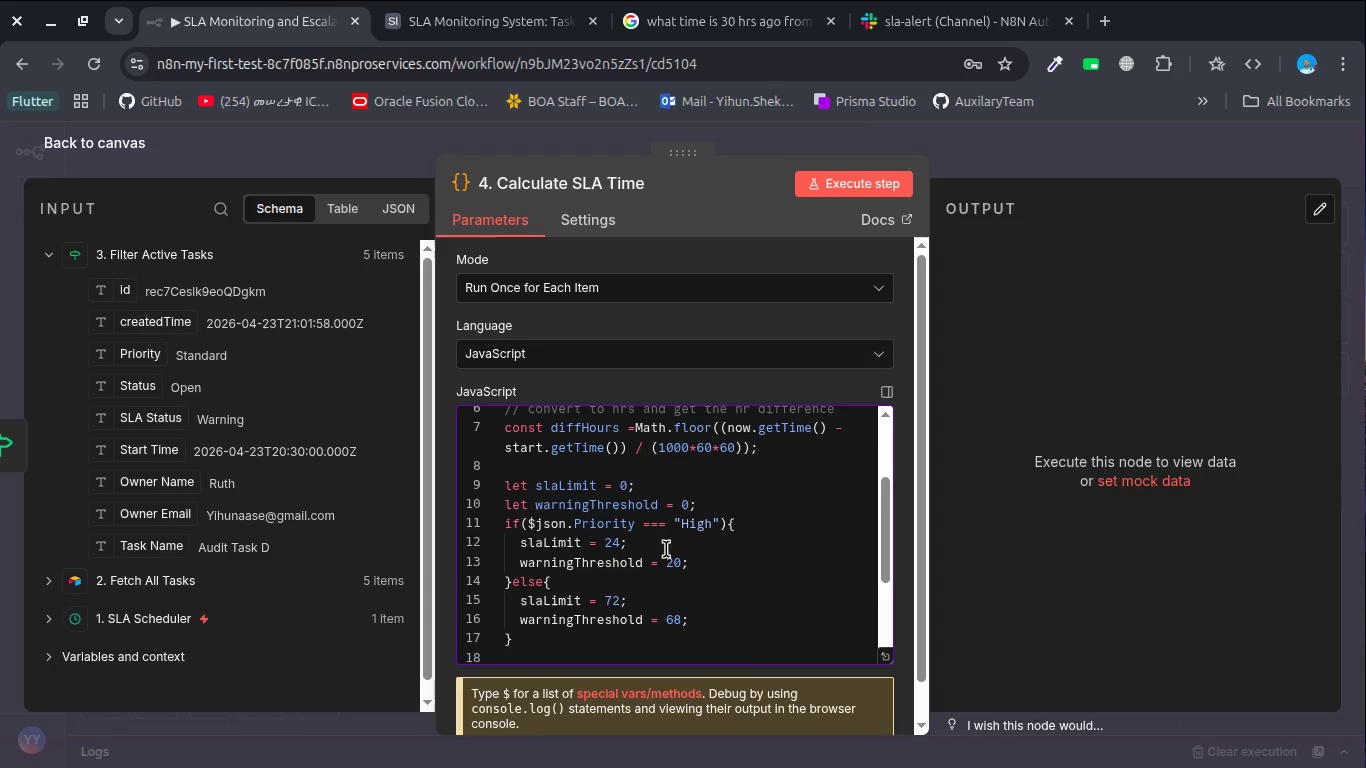 
wait(8.26)
 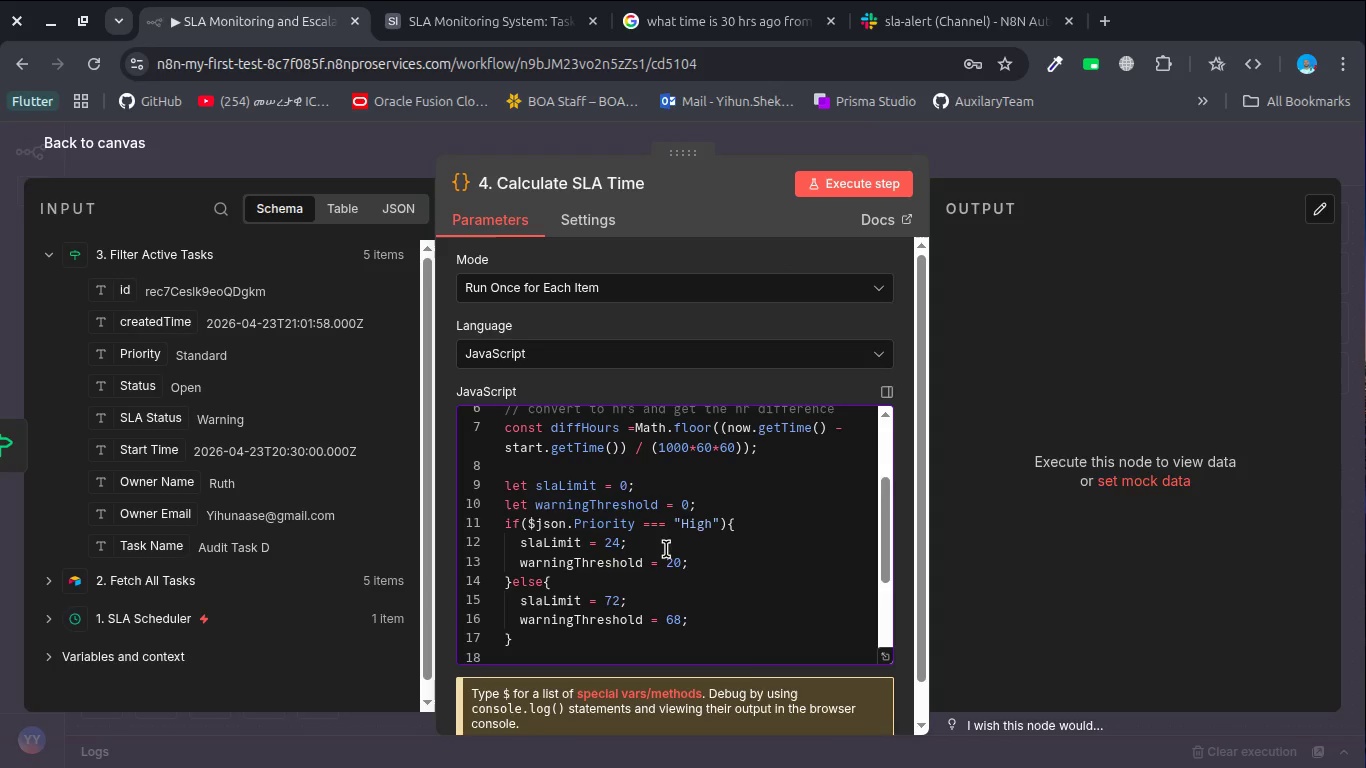 
left_click([526, 499])
 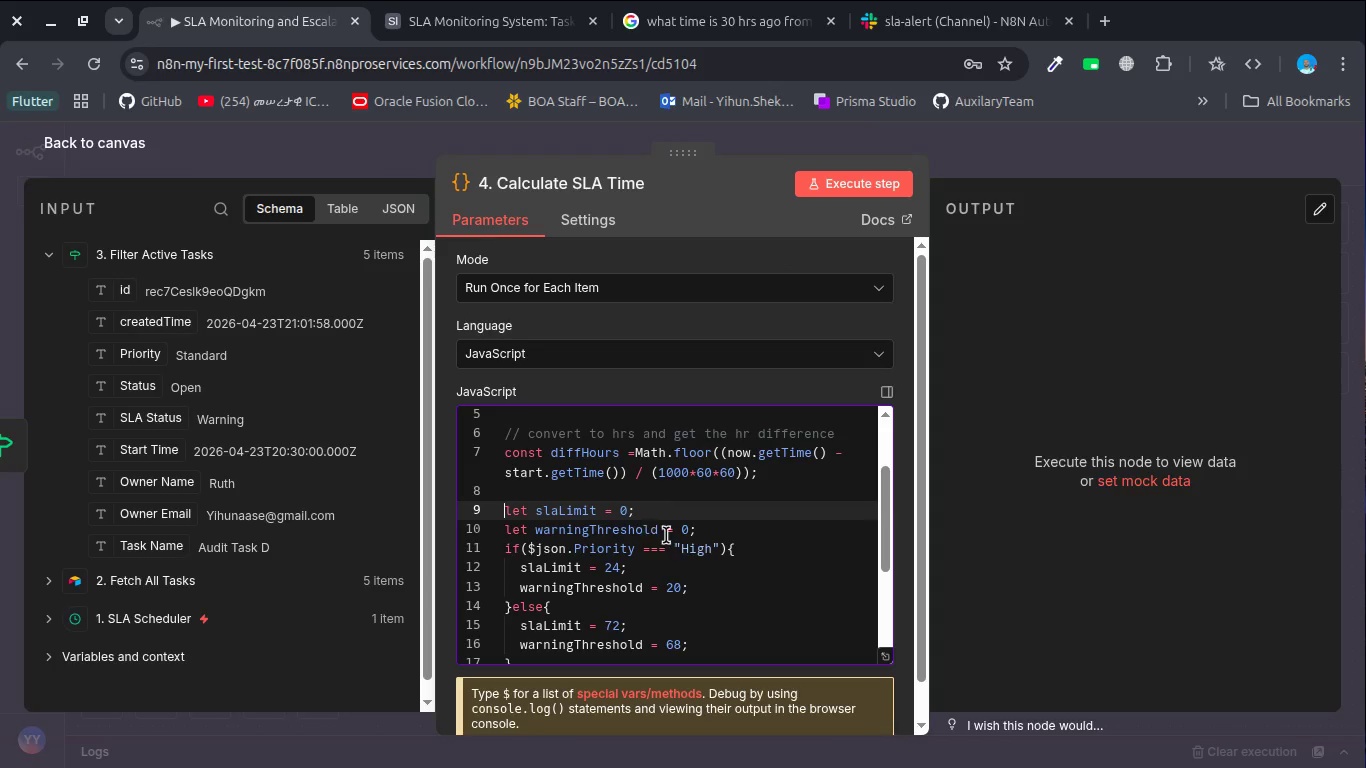 
left_click([702, 530])
 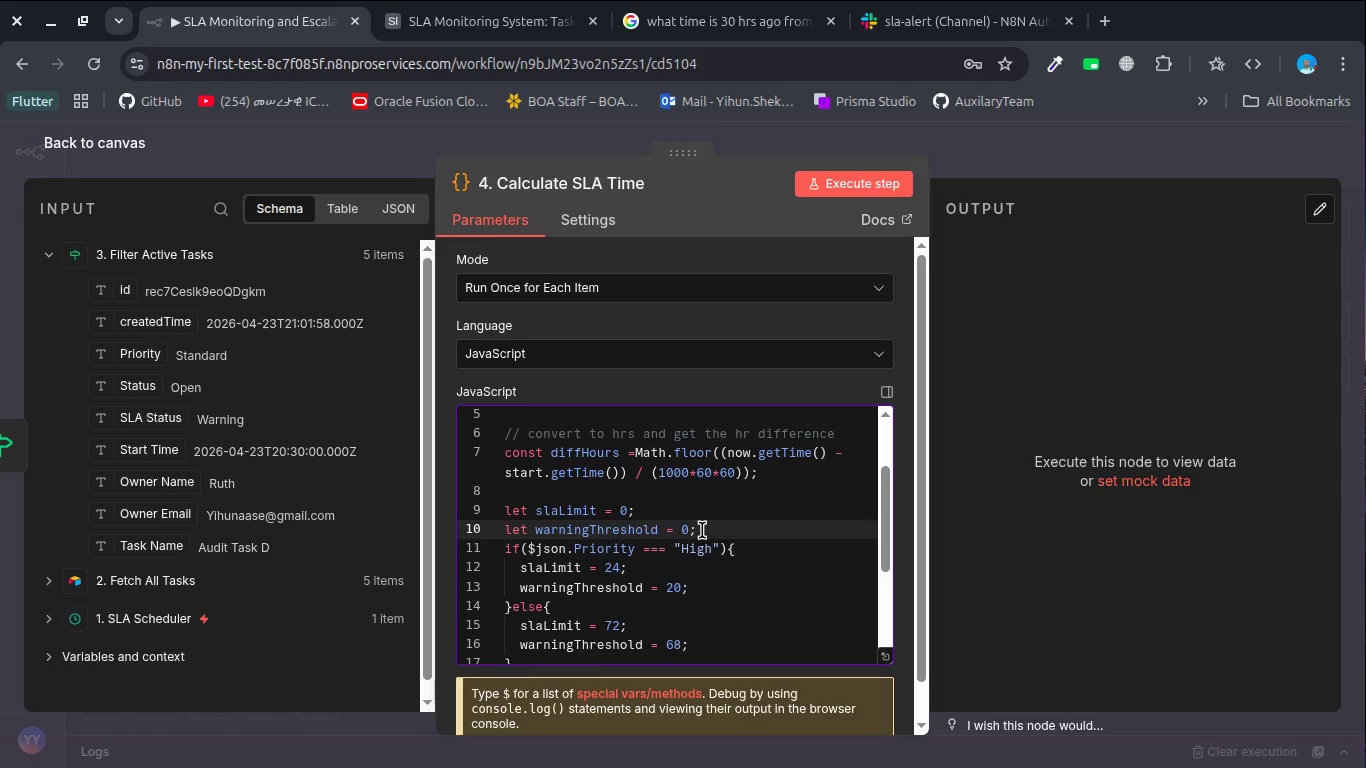 
key(Enter)
 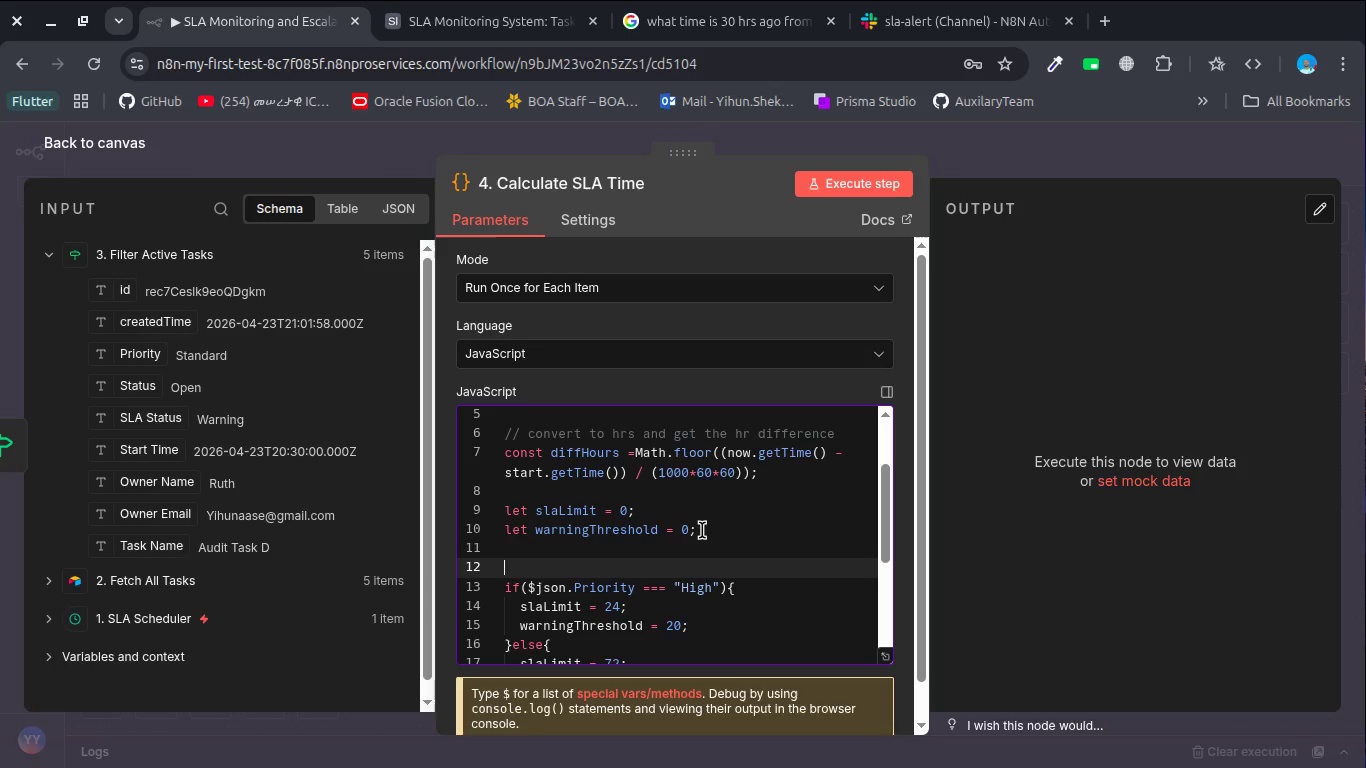 
key(Enter)
 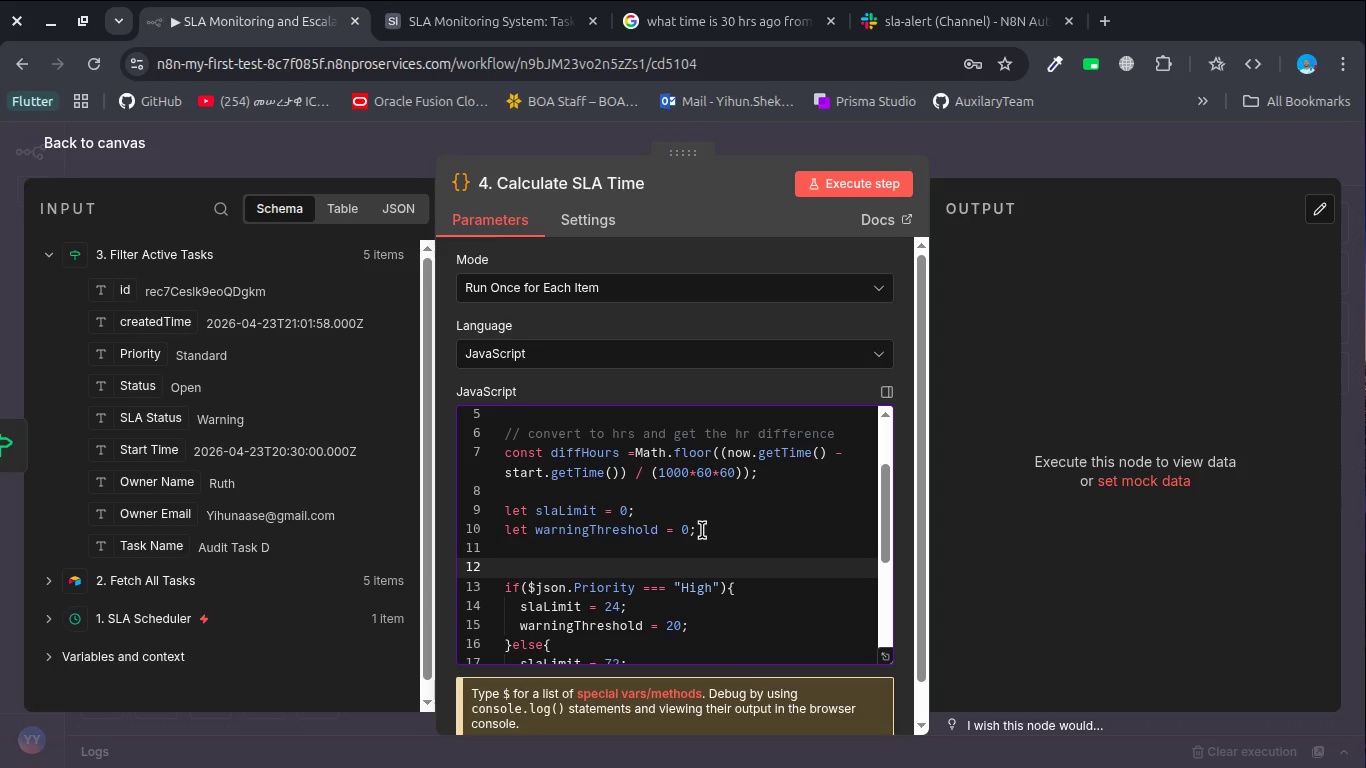 
type(calculate)
key(Backspace)
key(Backspace)
 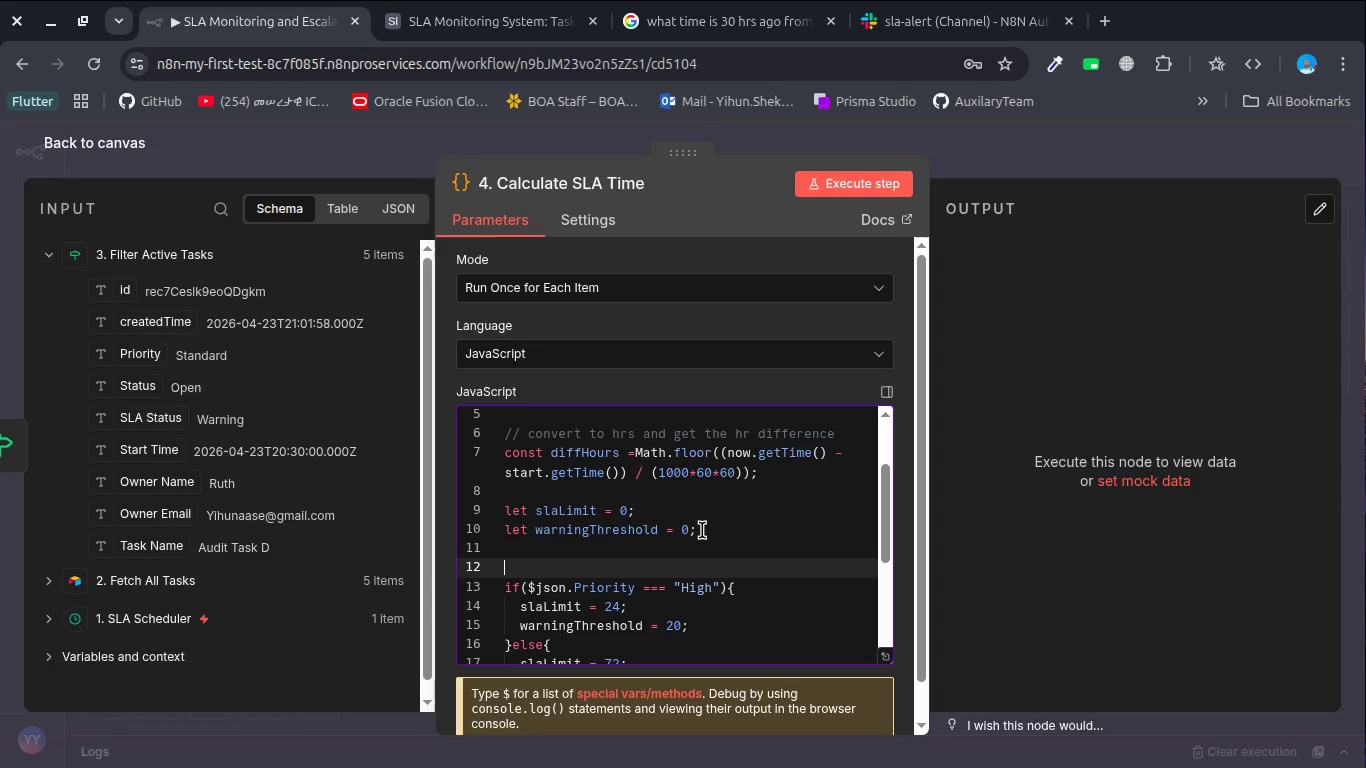 
key(Control+Backspace)
 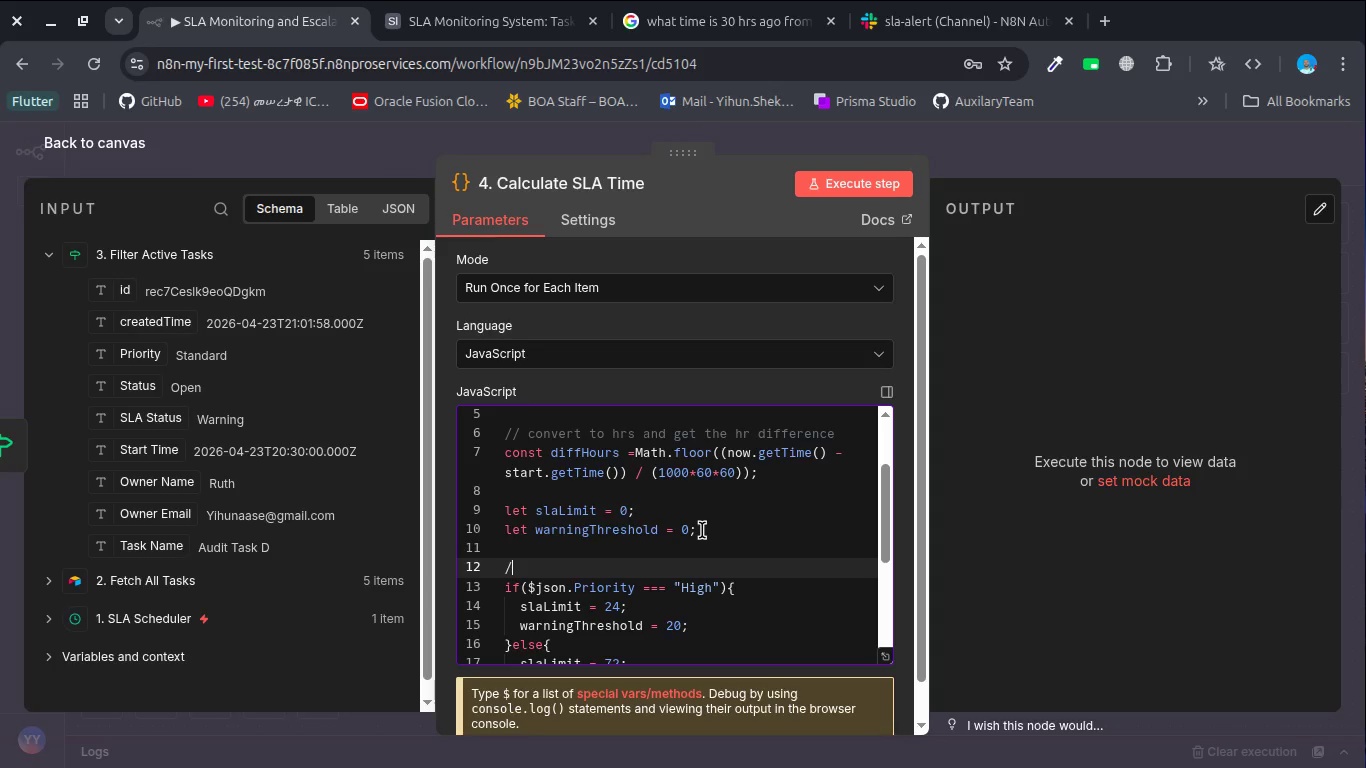 
type(//set Sl)
key(Backspace)
type(lA nad )
key(Backspace)
key(Backspace)
key(Backspace)
key(Backspace)
type(and Warning Threshold TImes ba)
key(Backspace)
key(Backspace)
key(Backspace)
key(Backspace)
key(Backspace)
key(Backspace)
key(Backspace)
type(imes Based on the priorit )
key(Backspace)
key(Backspace)
type(y)
 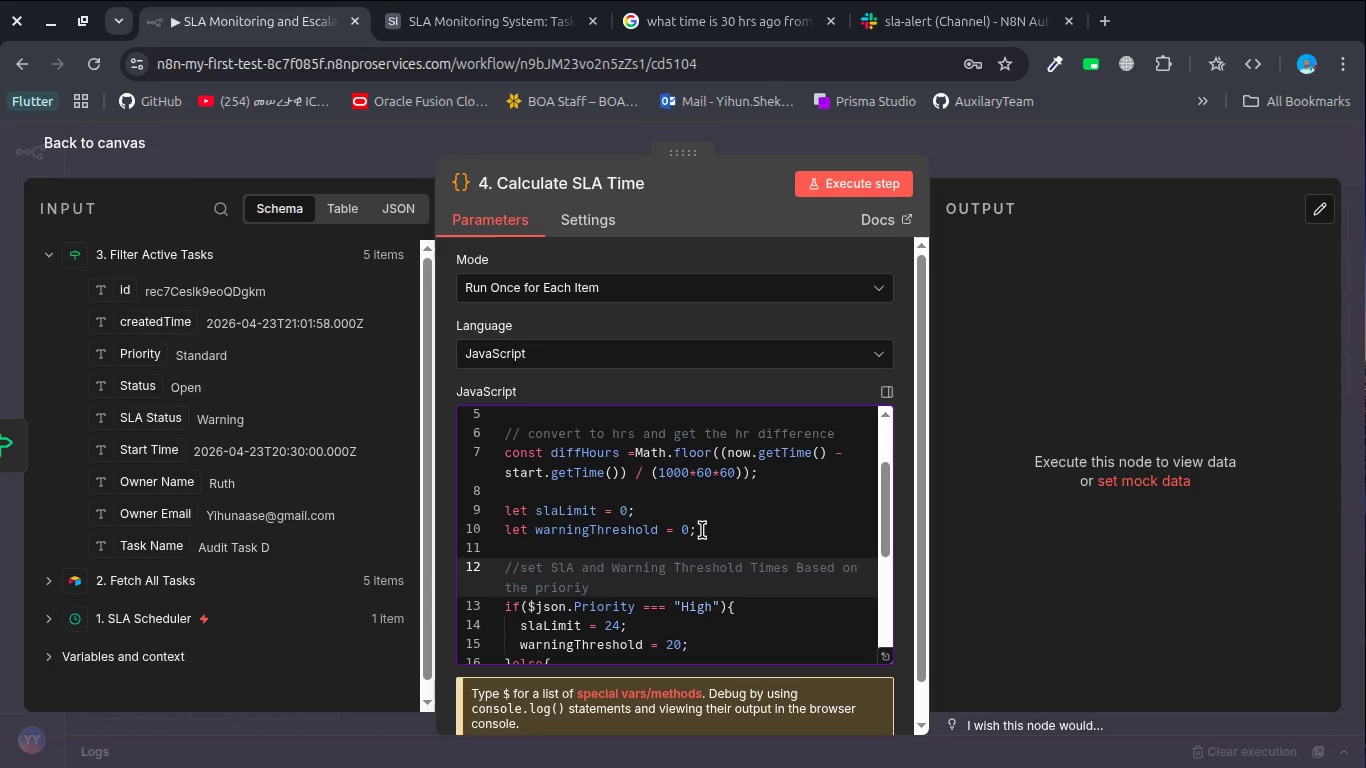 
key(Control+S)
 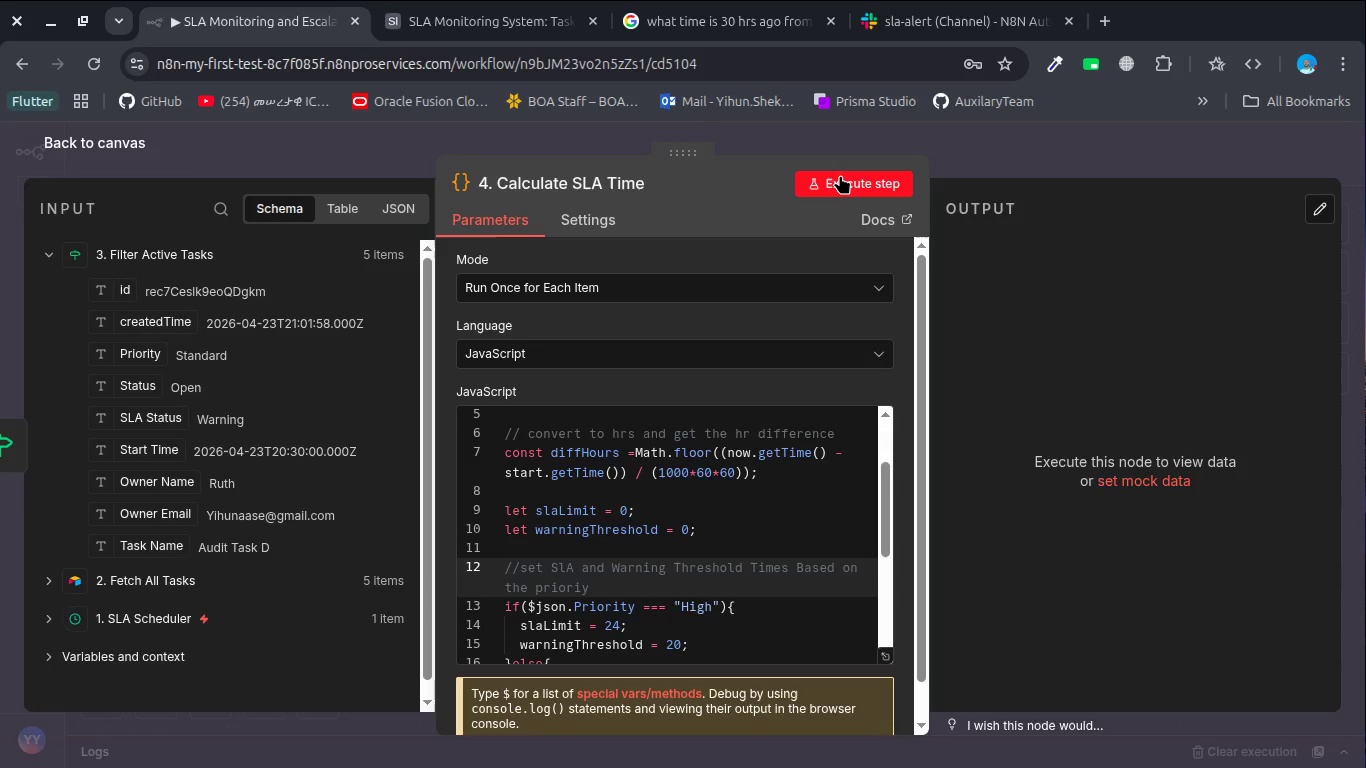 
left_click([840, 175])
 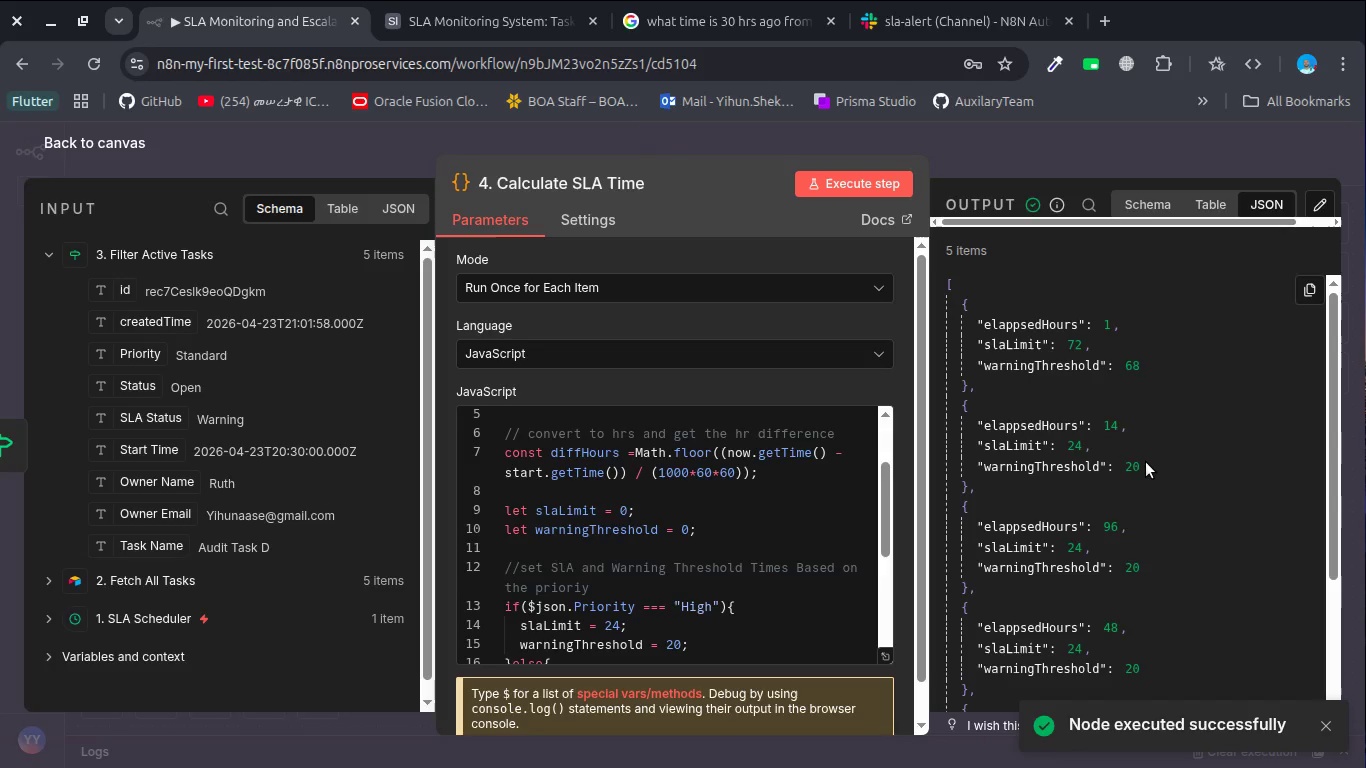 
wait(7.23)
 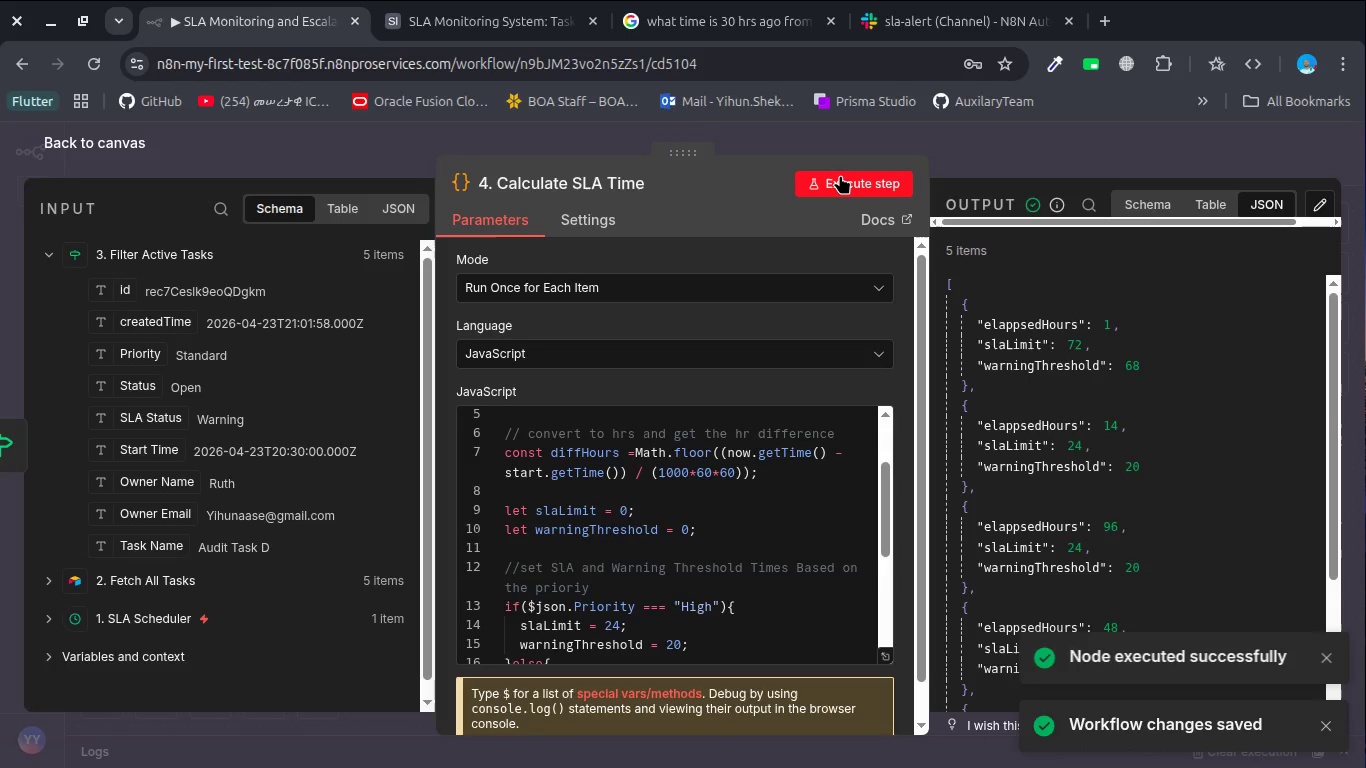 
scroll: coordinate [1242, 212], scroll_direction: down, amount: 6.0
 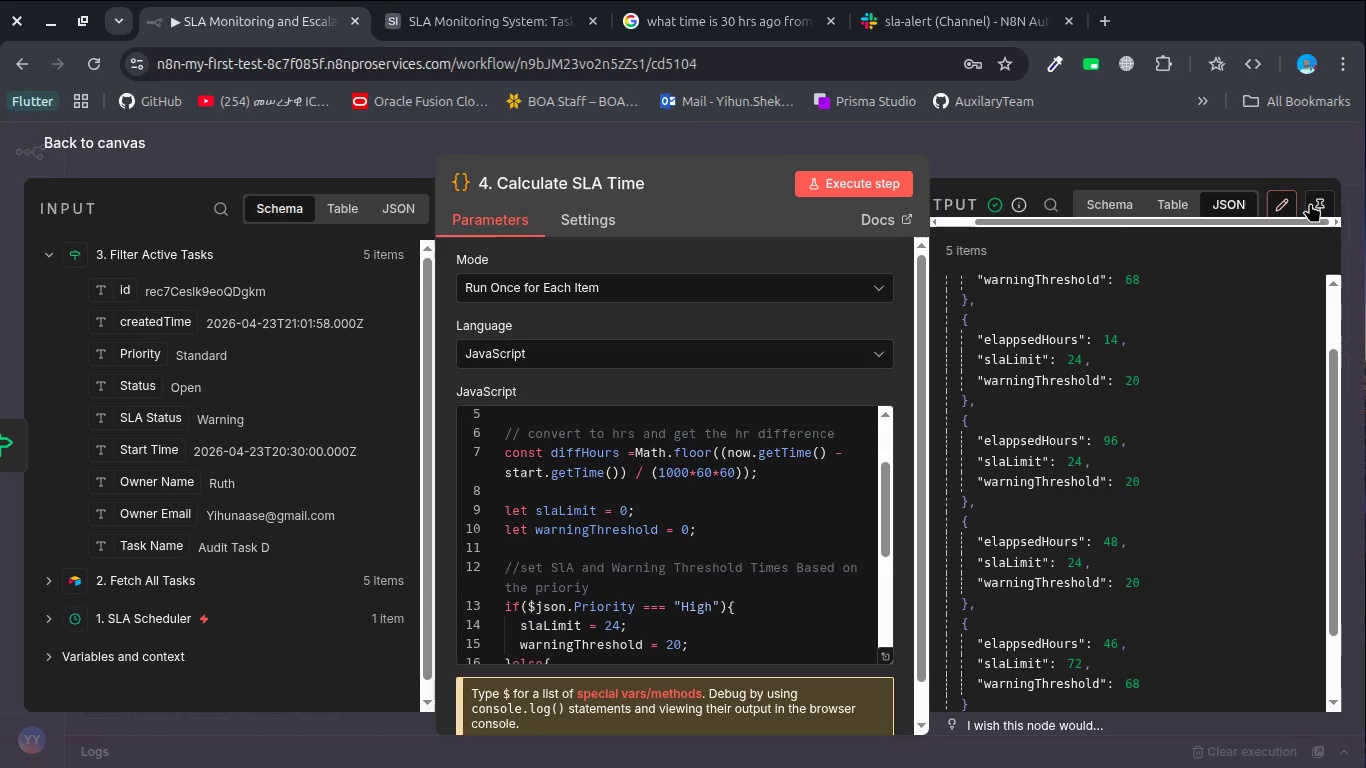 
mouse_move([1217, 194])
 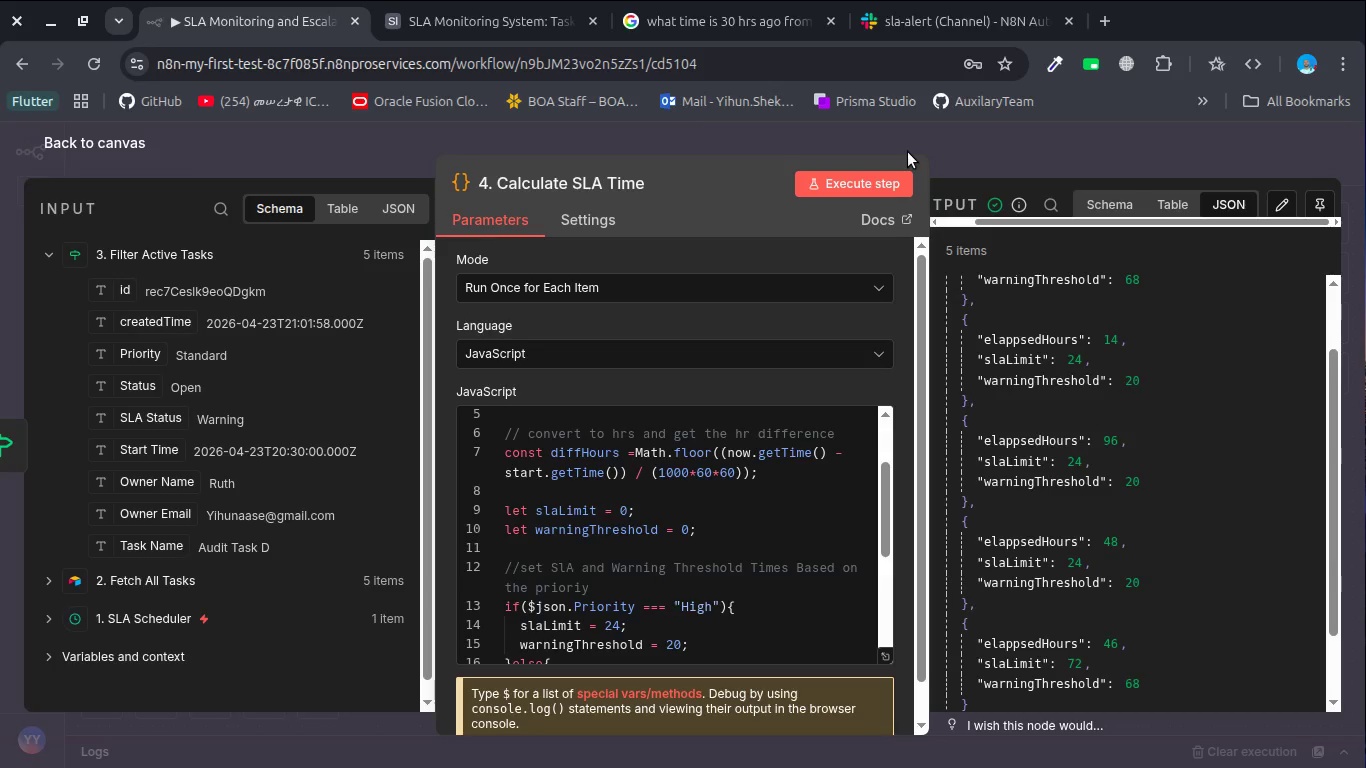 
left_click([908, 152])
 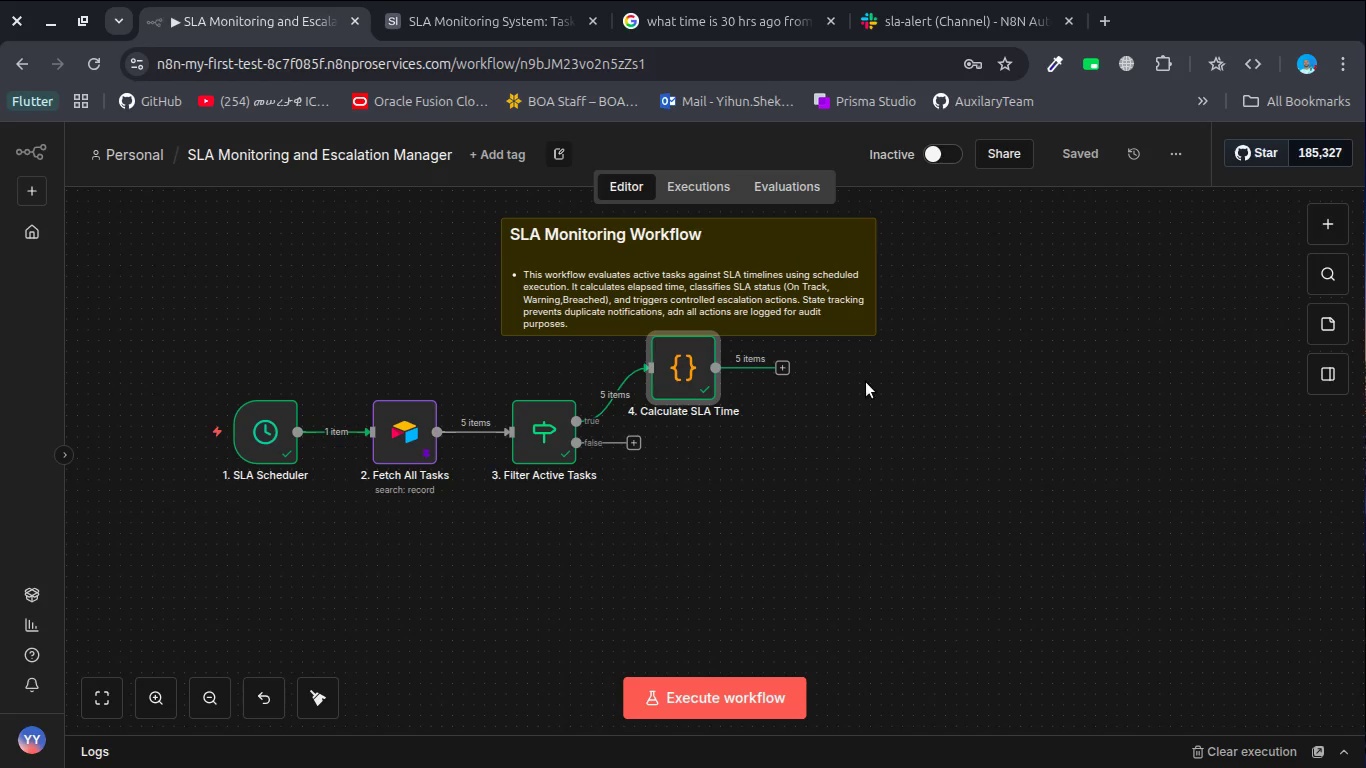 
wait(9.95)
 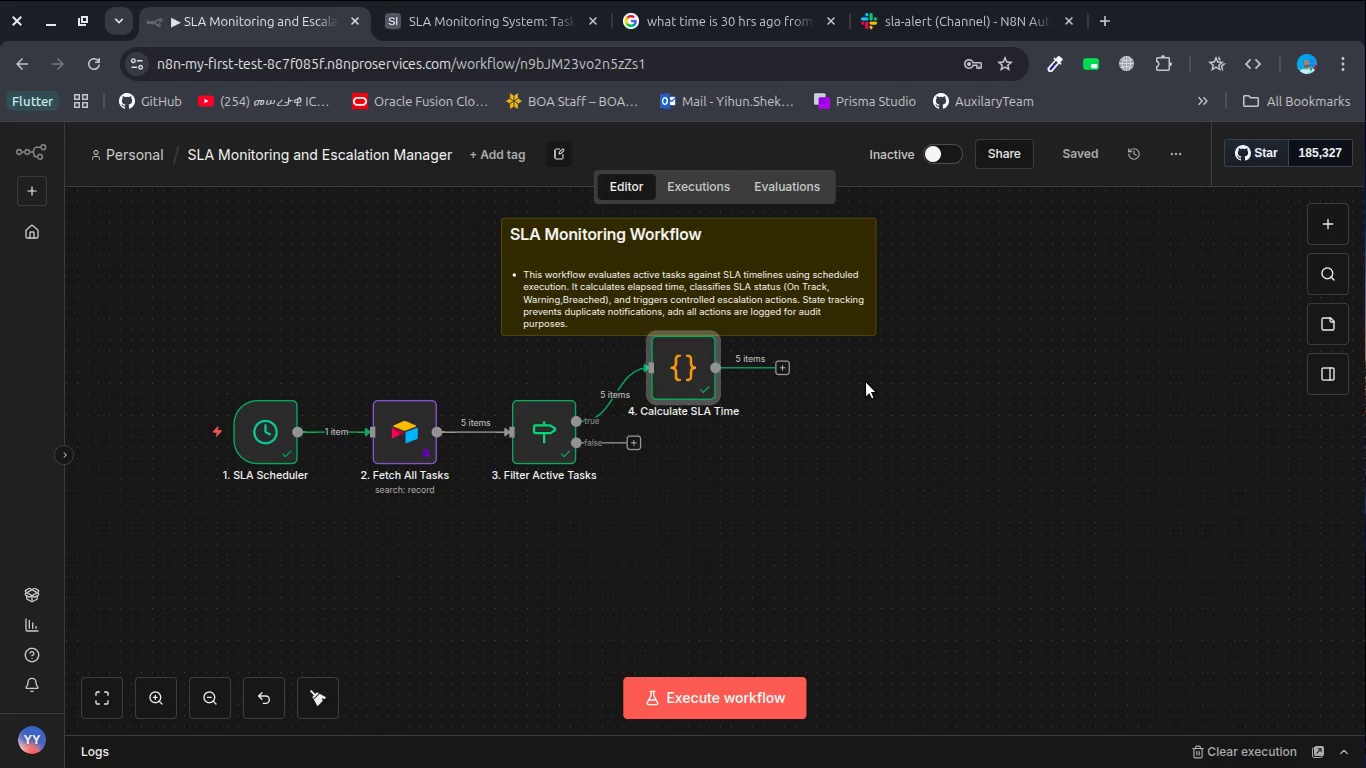 
left_click([786, 370])
 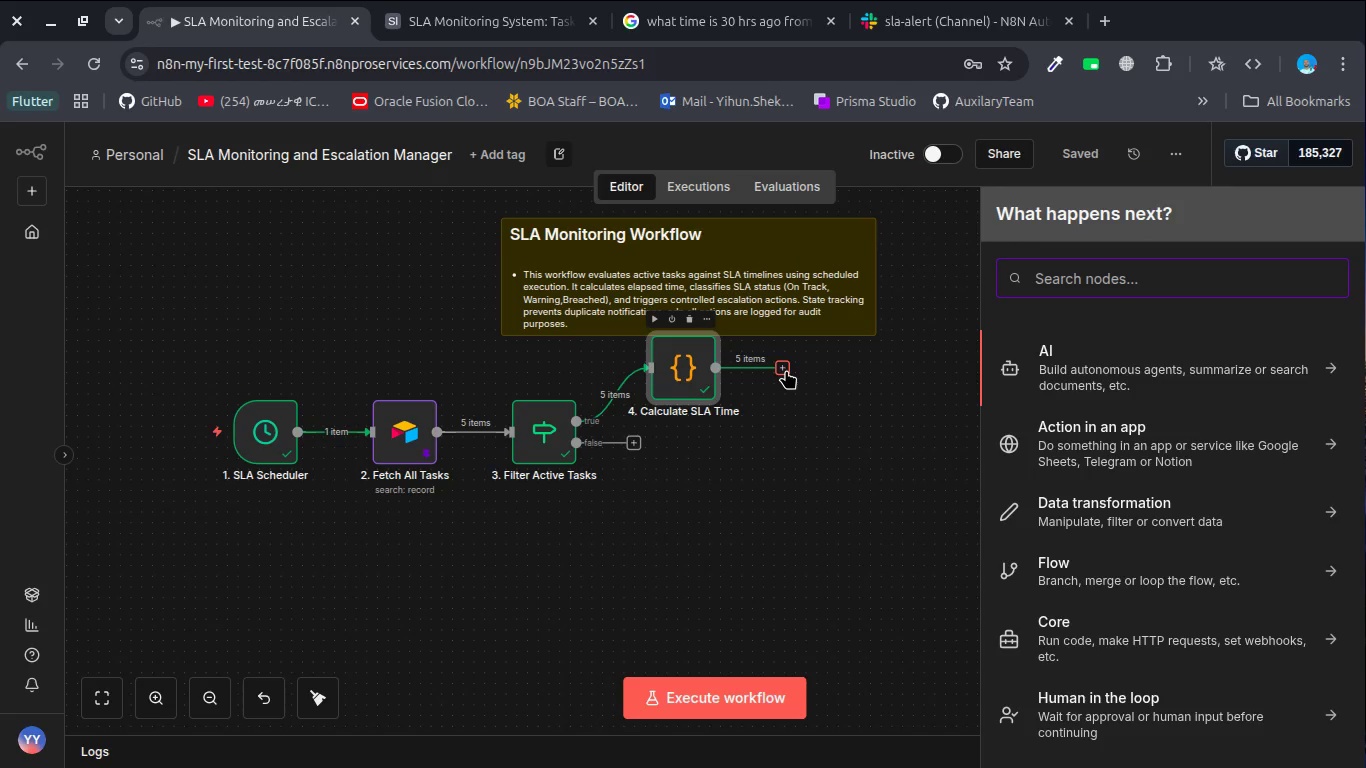 
type(code)
 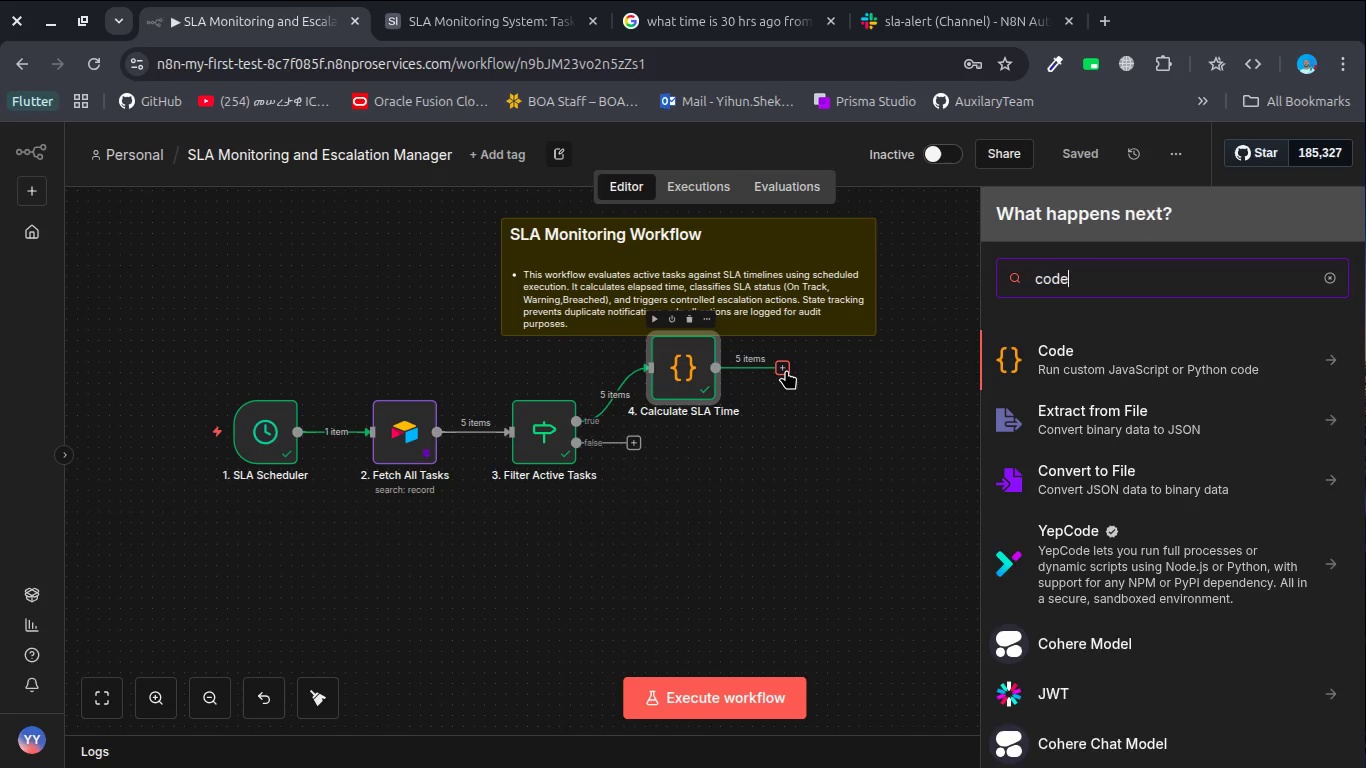 
key(Enter)
 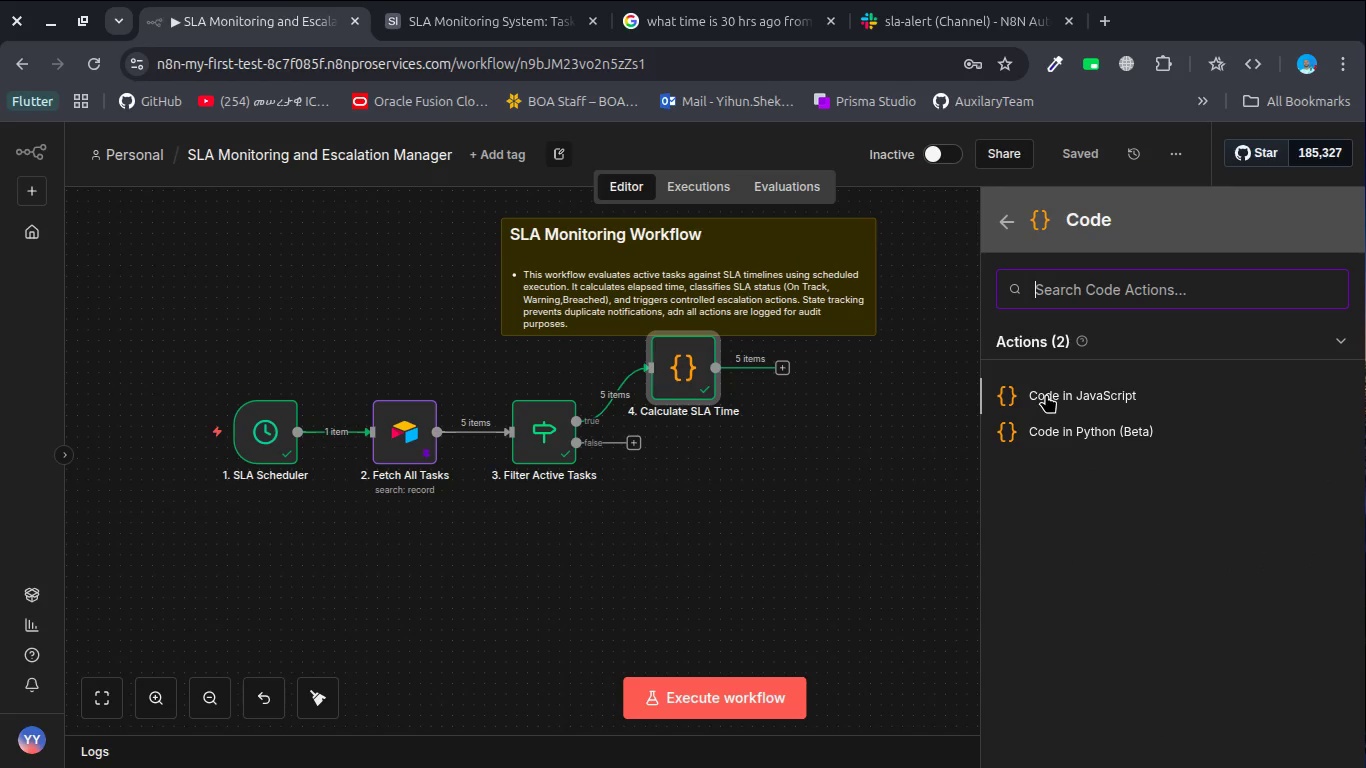 
left_click([1046, 394])
 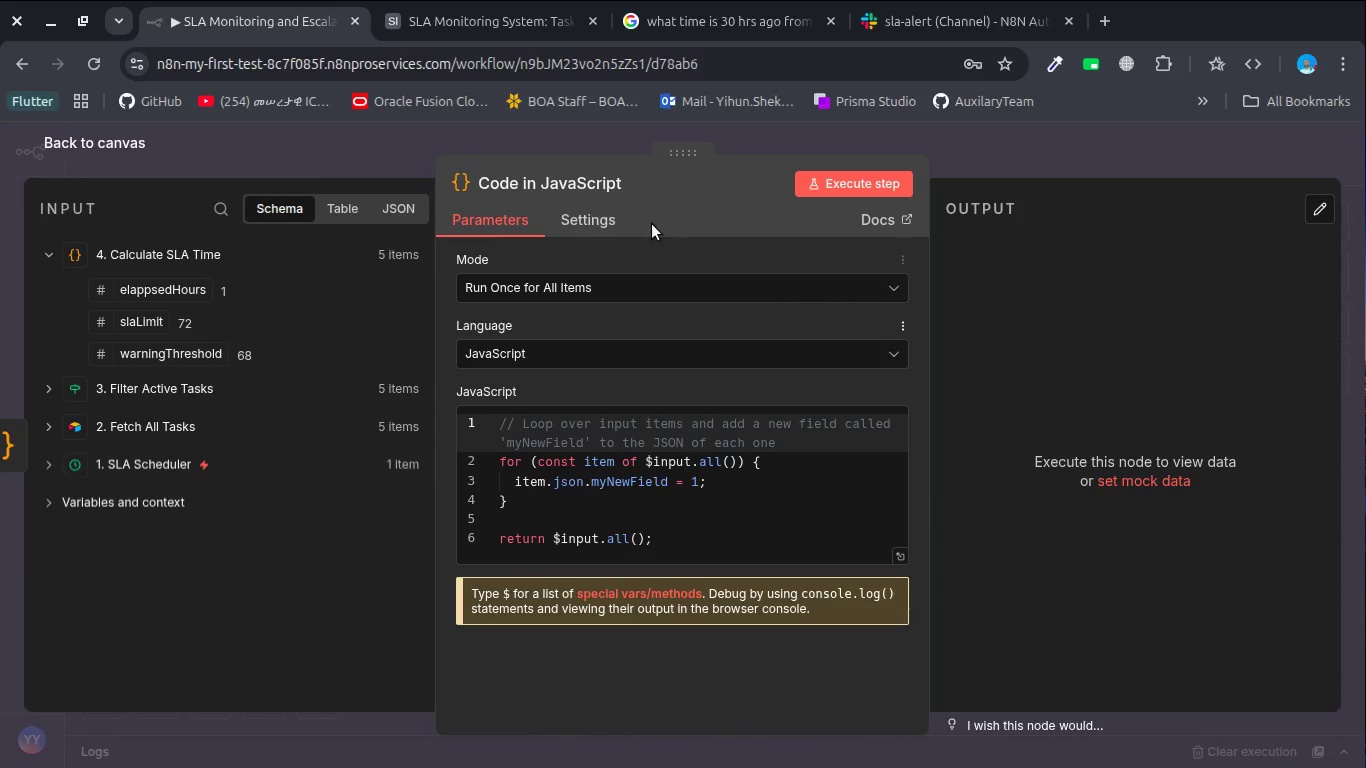 
left_click([596, 184])
 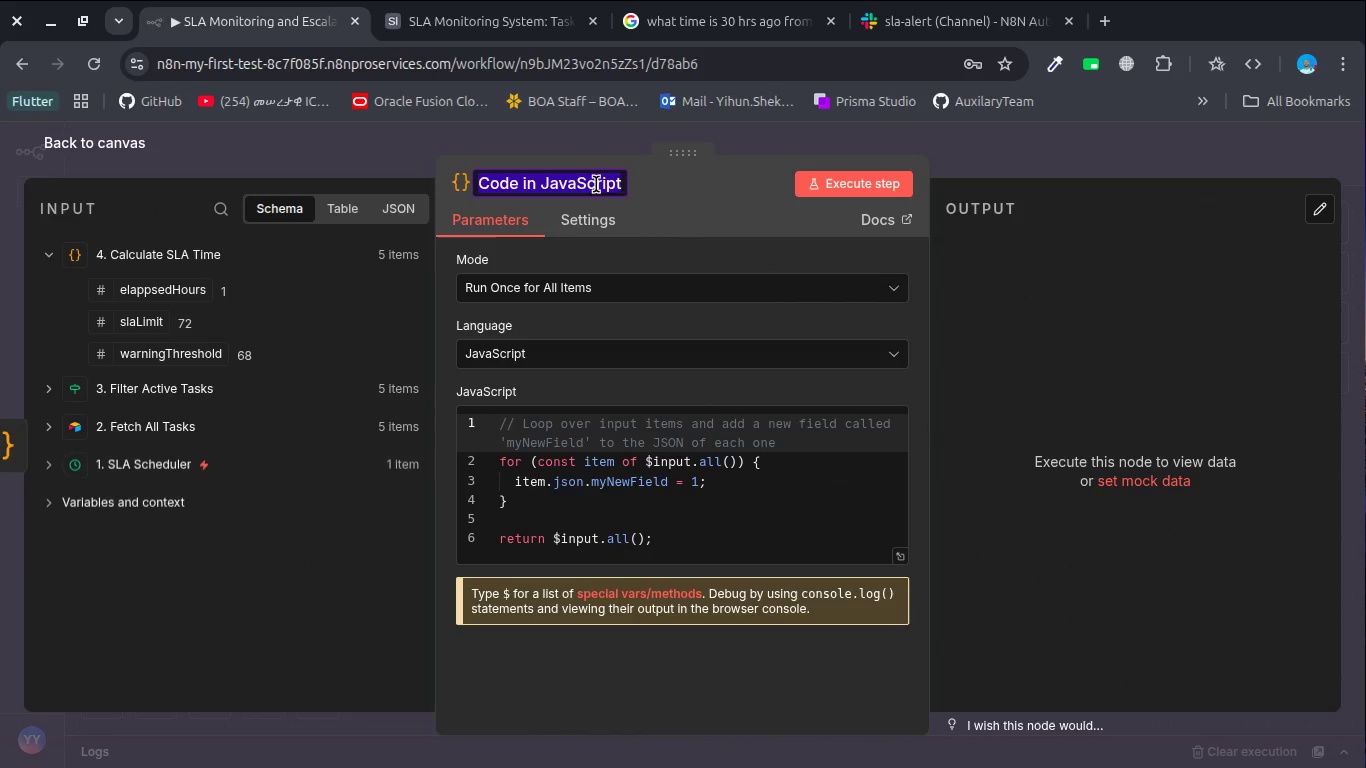 
type(5. Classify SLA Status)
 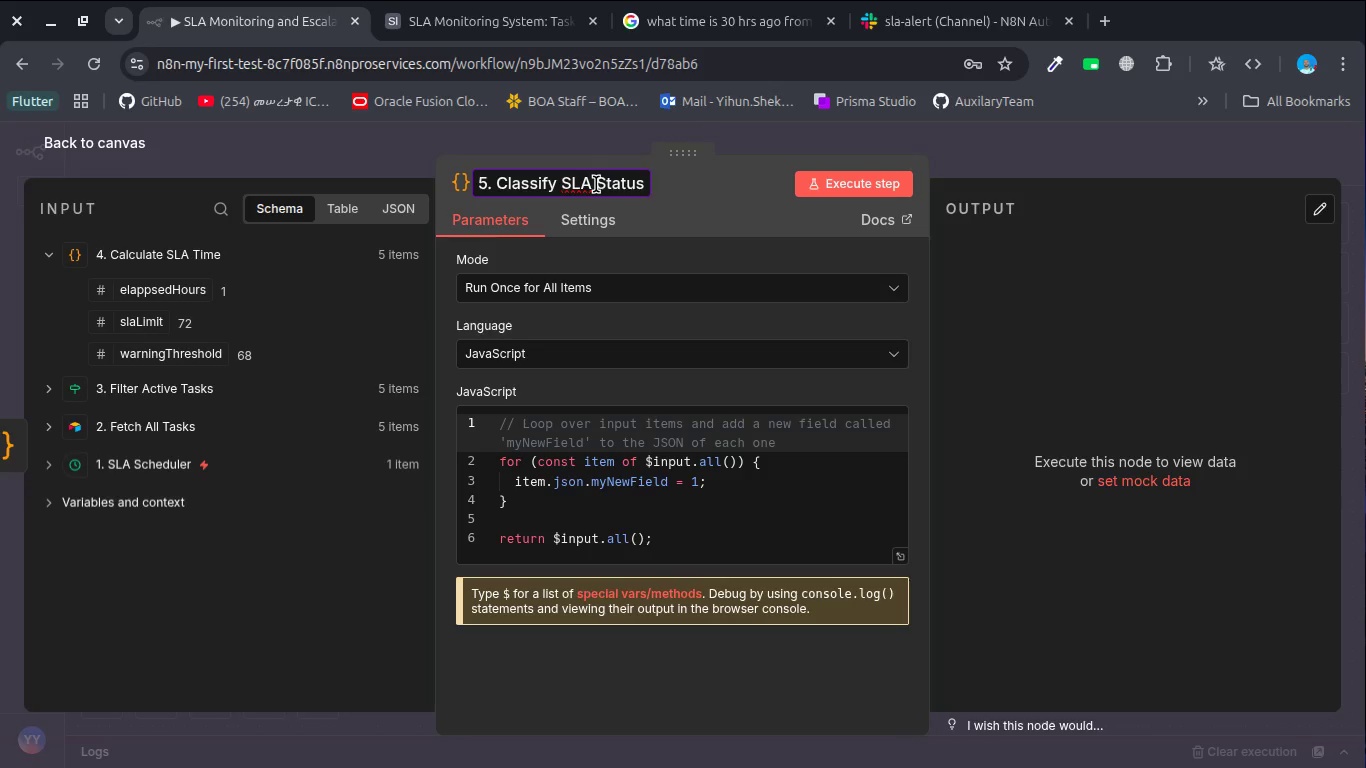 
wait(5.04)
 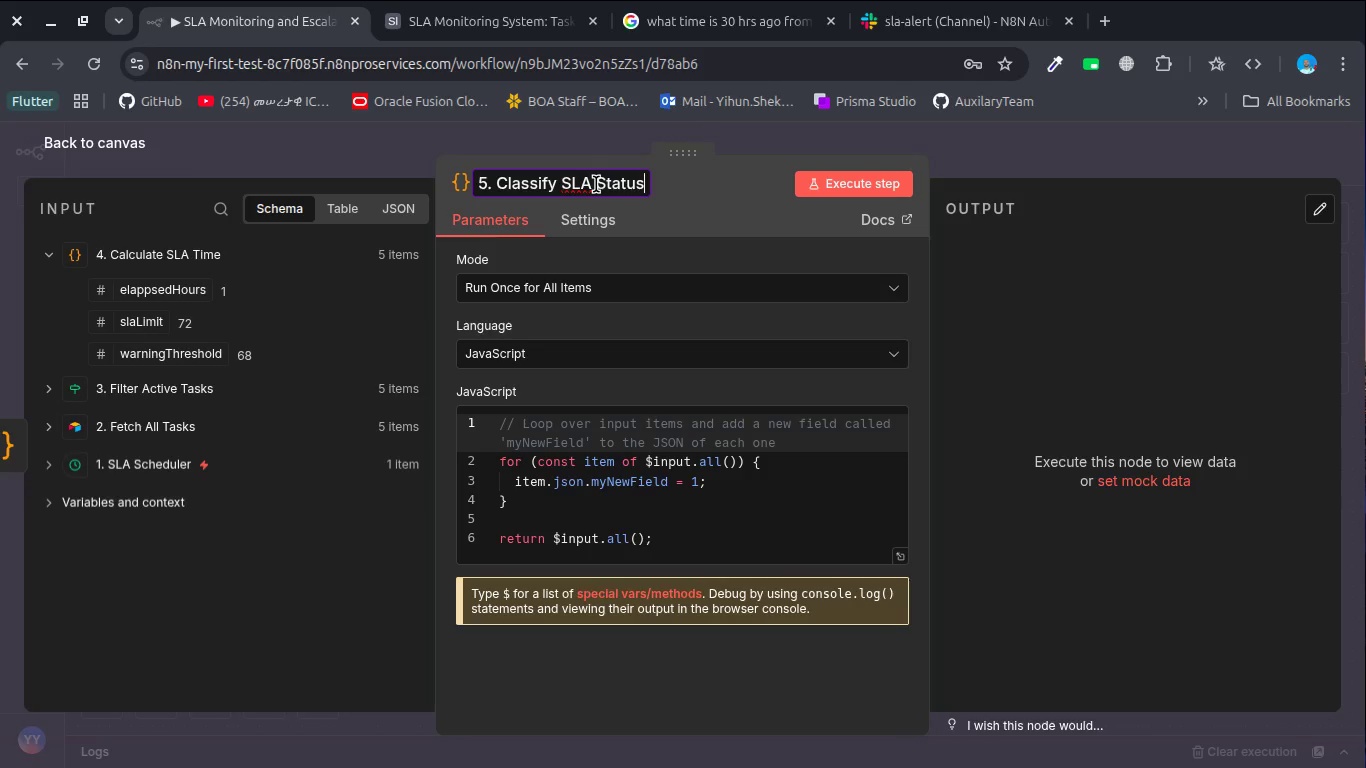 
left_click([705, 292])
 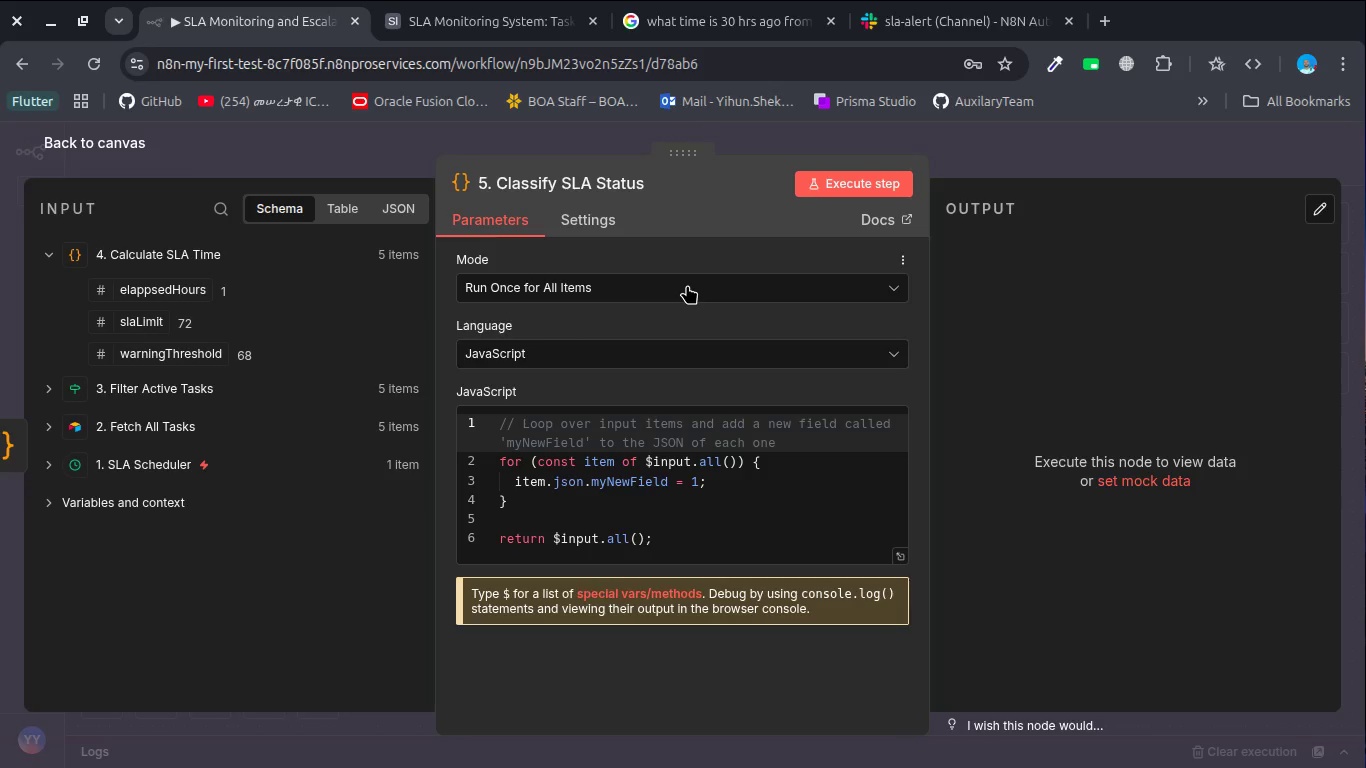 
left_click([687, 285])
 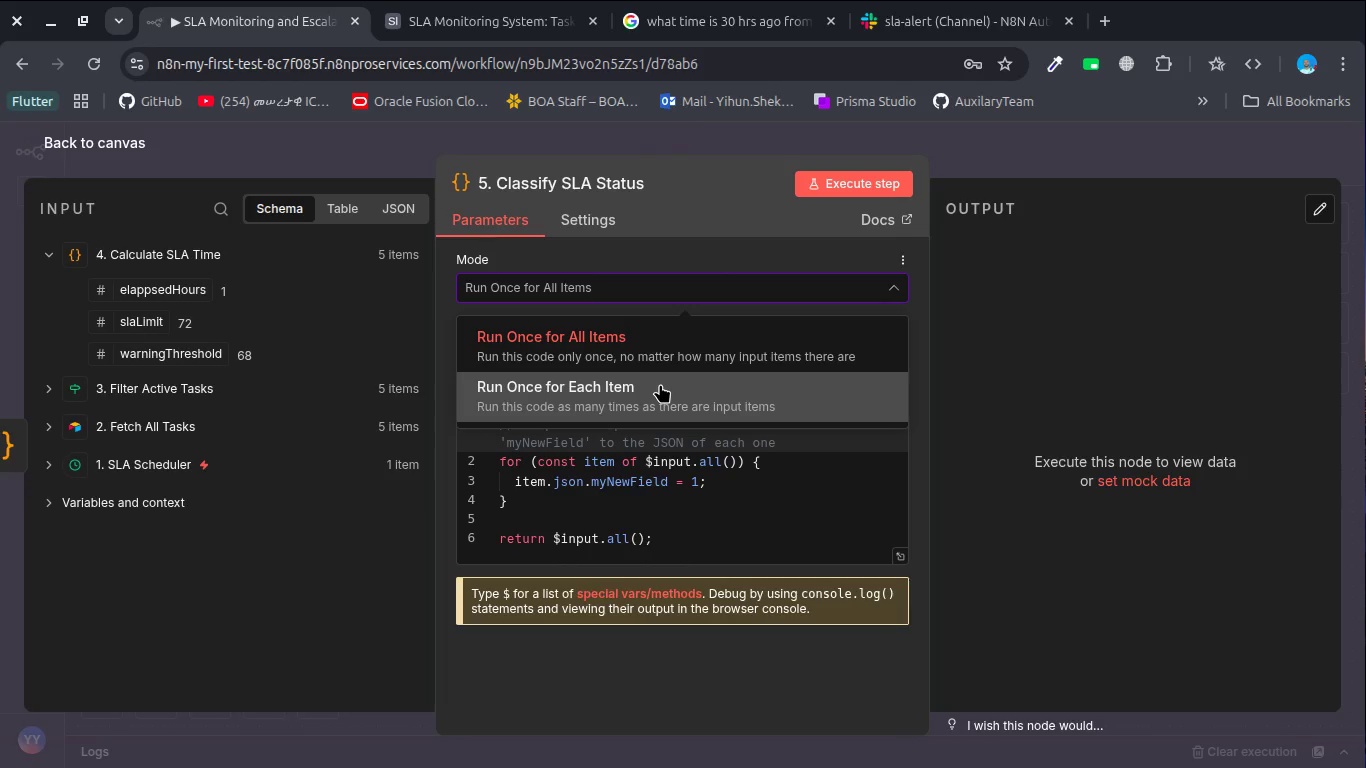 
left_click([660, 384])
 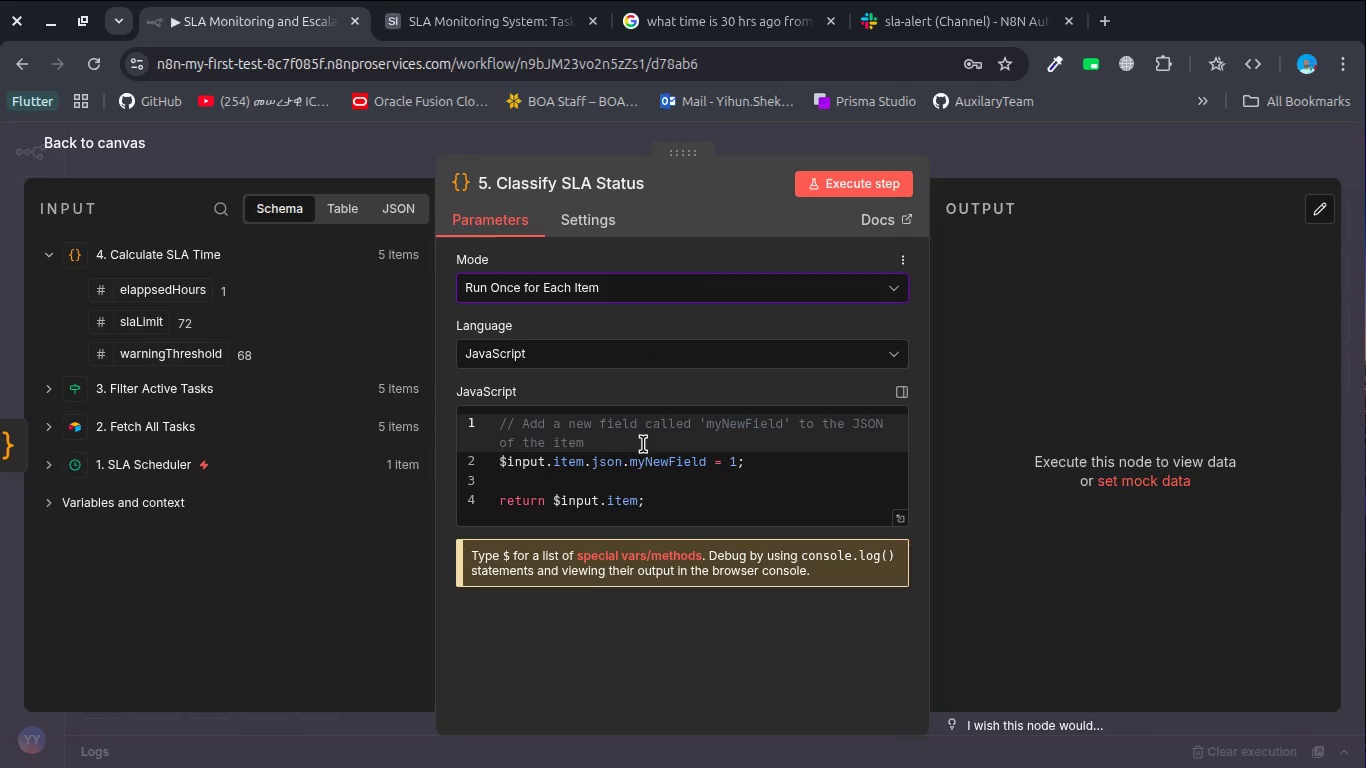 
left_click([642, 445])
 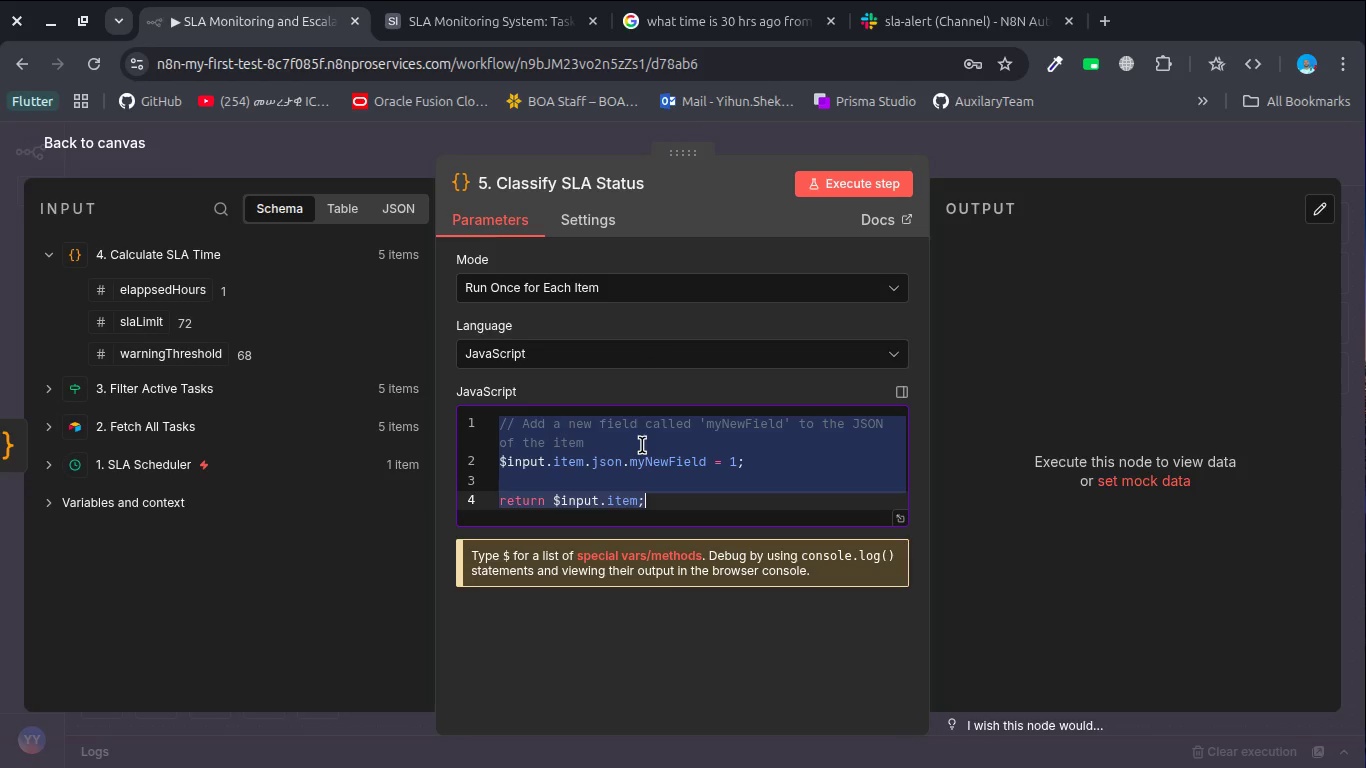 
key(Control+A)
 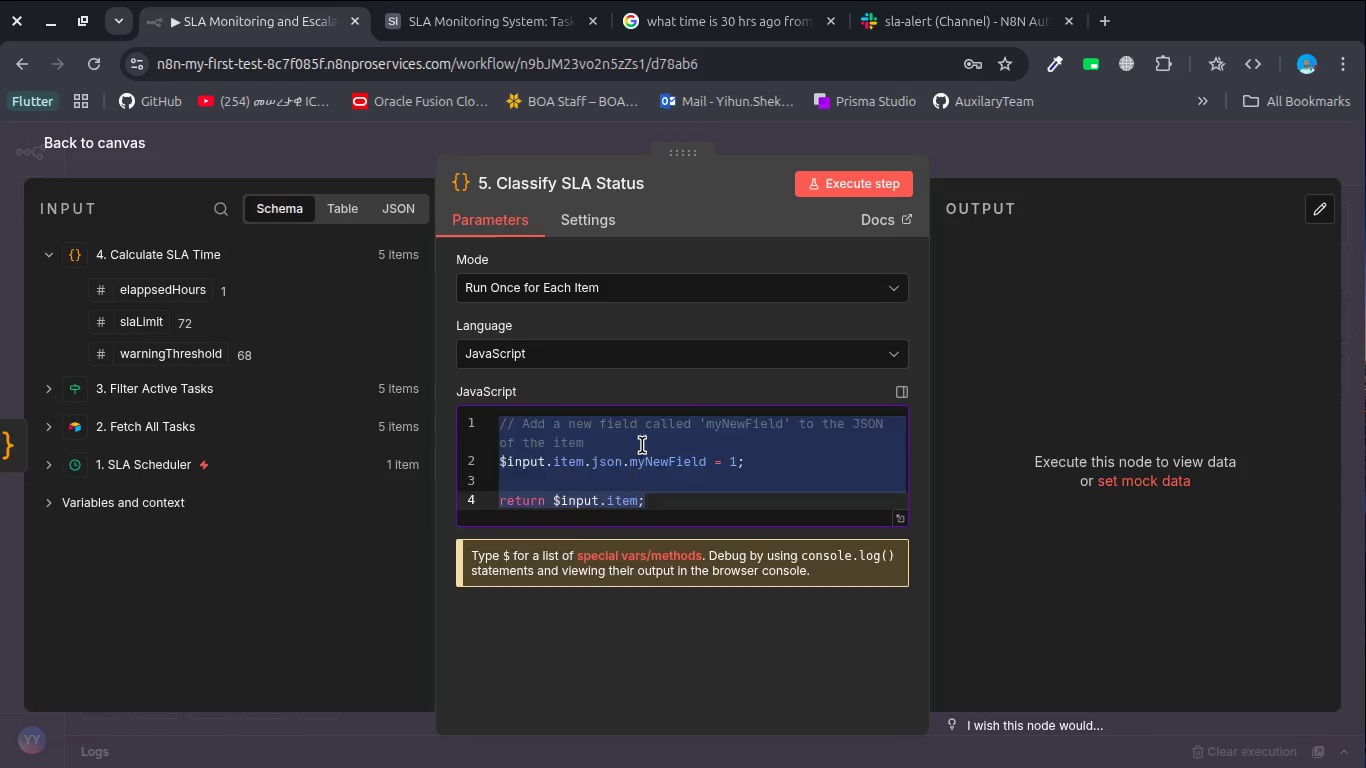 
key(Backspace)
 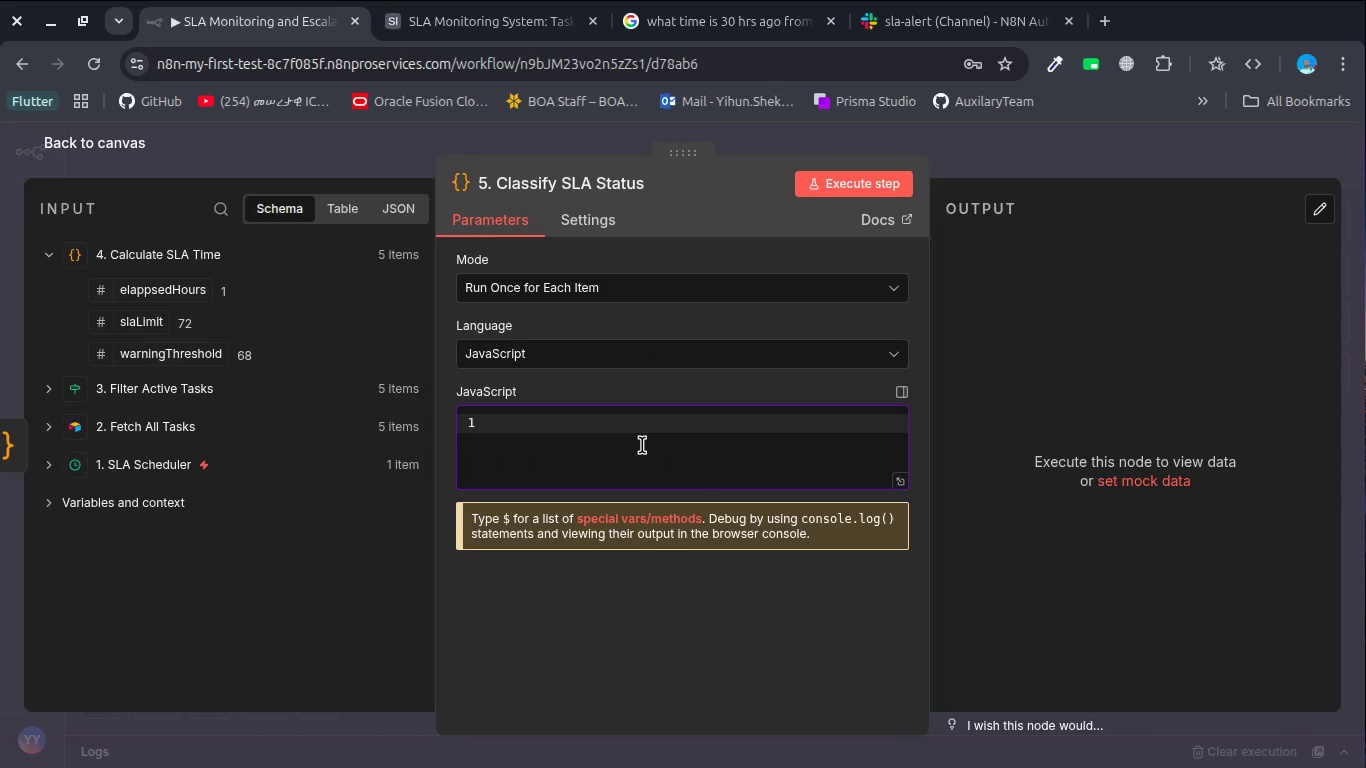 
type(let sttsu)
key(Backspace)
key(Backspace)
type(ys)
key(Backspace)
key(Backspace)
type(us)
 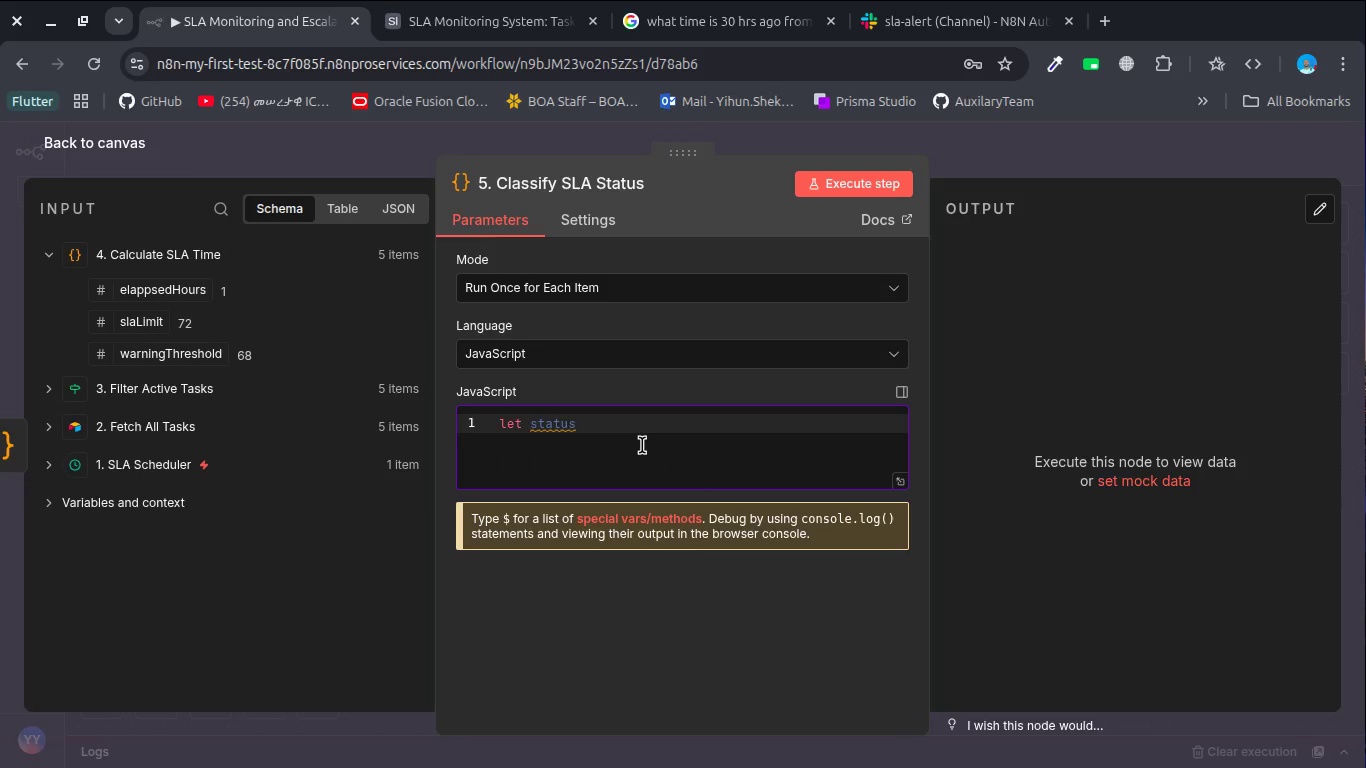 
hold_key(key=A, duration=0.34)
 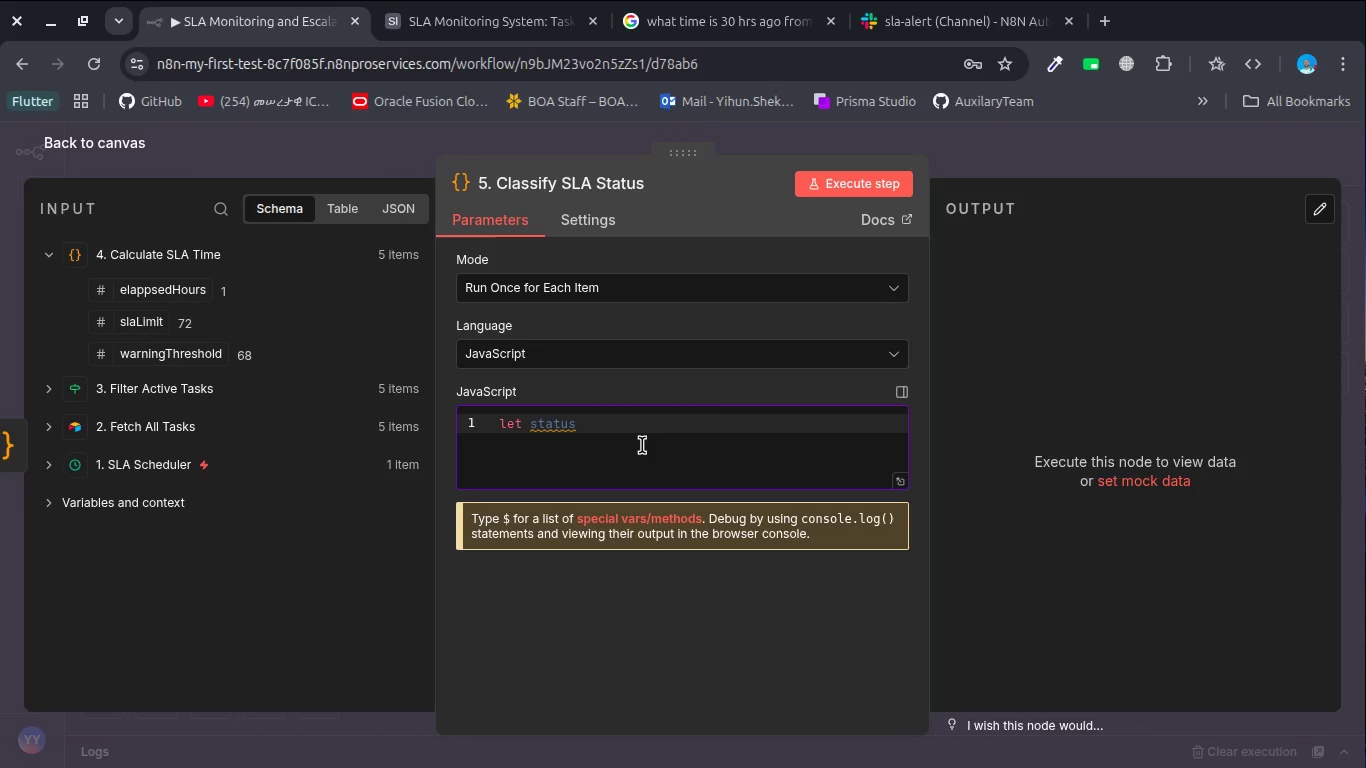 
wait(15.24)
 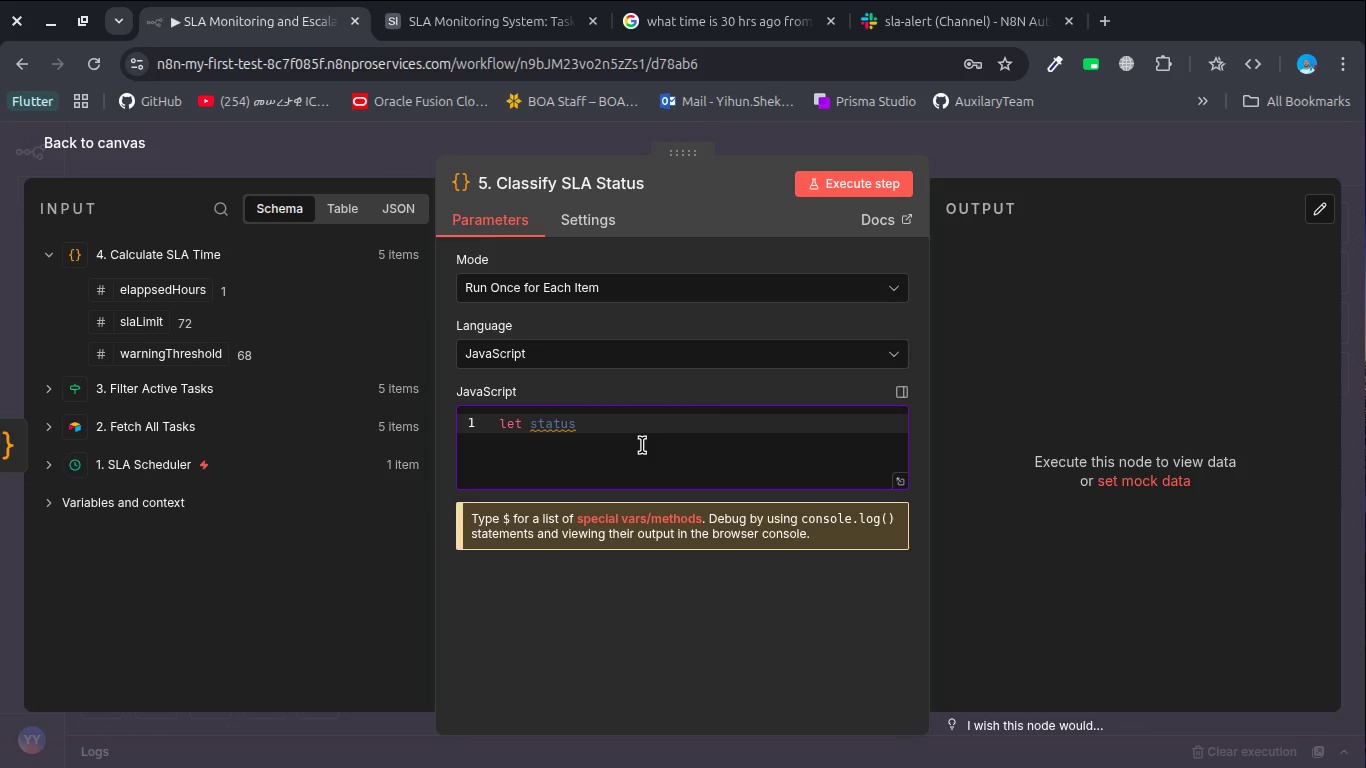 
key(Alt+Tab)